 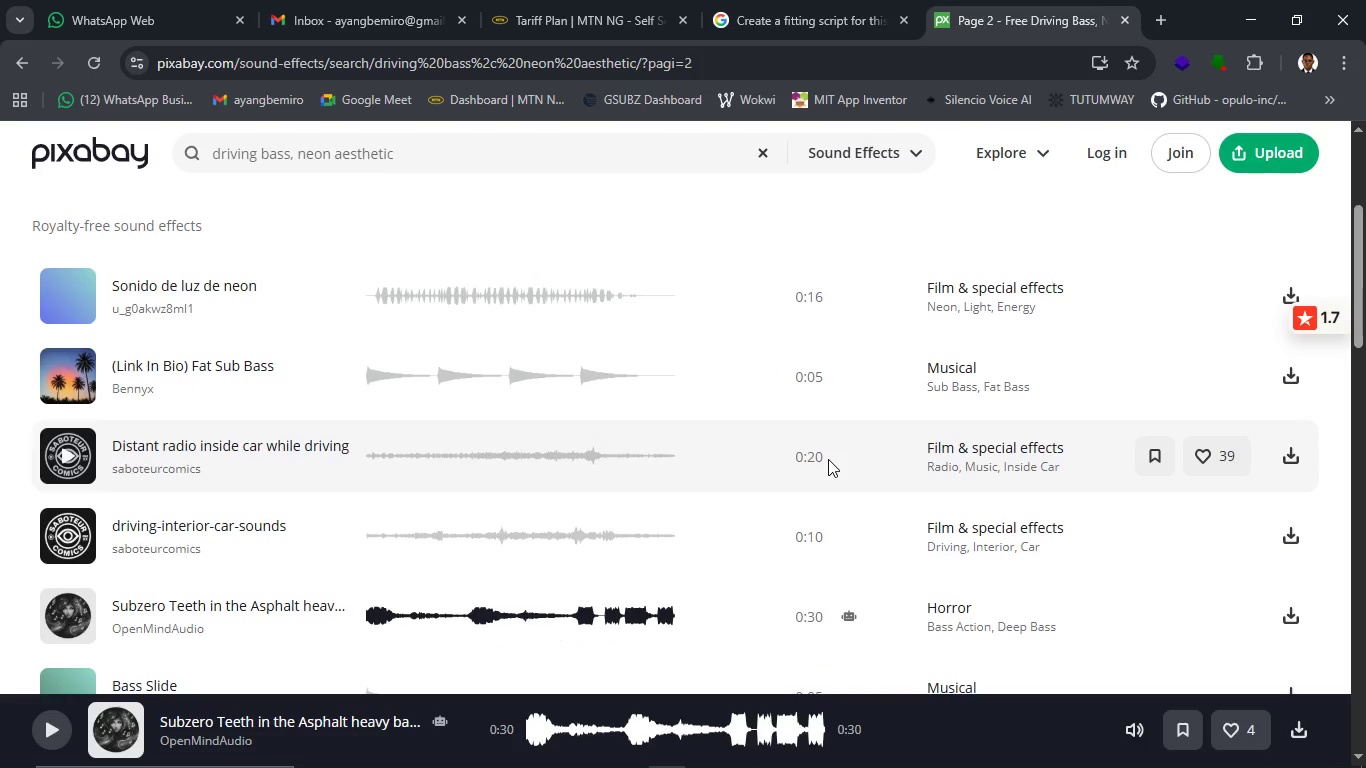 
scroll: coordinate [828, 459], scroll_direction: down, amount: 6.0
 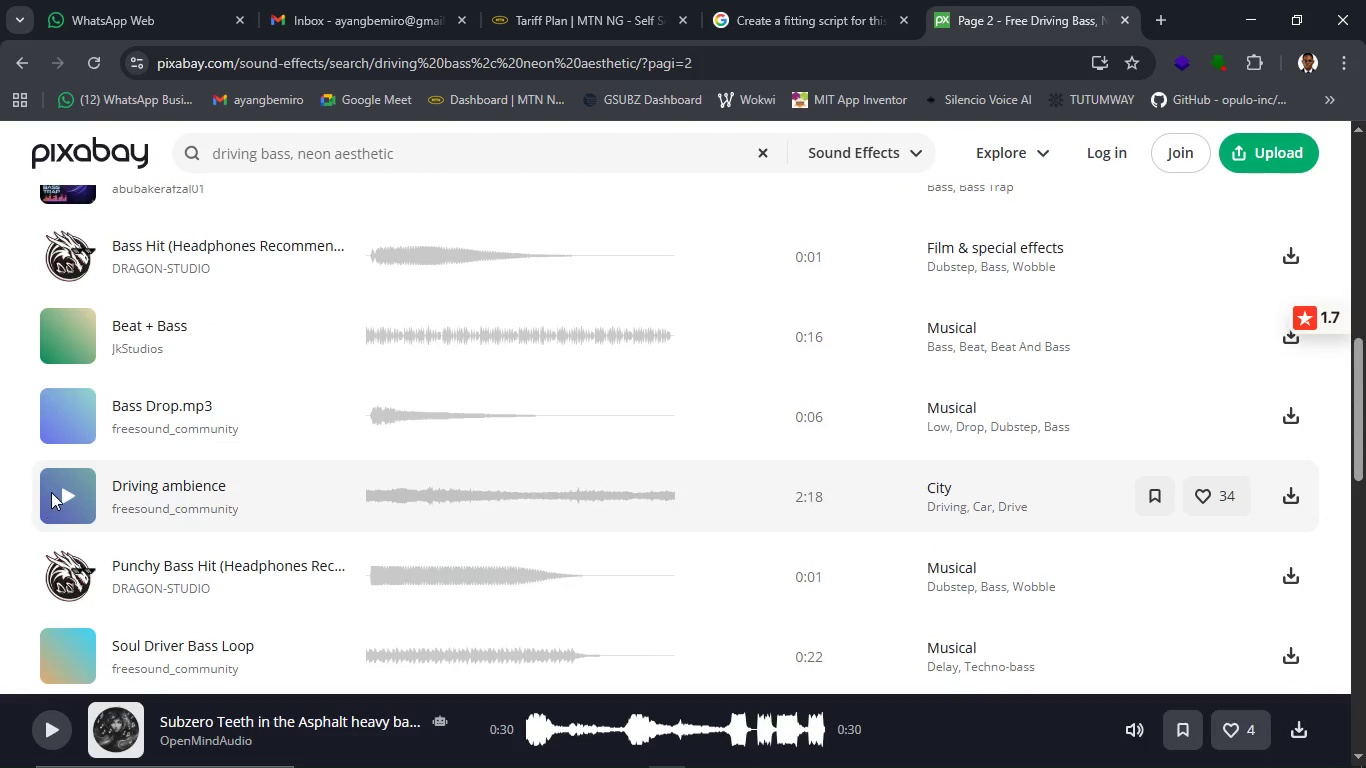 
left_click([89, 495])
 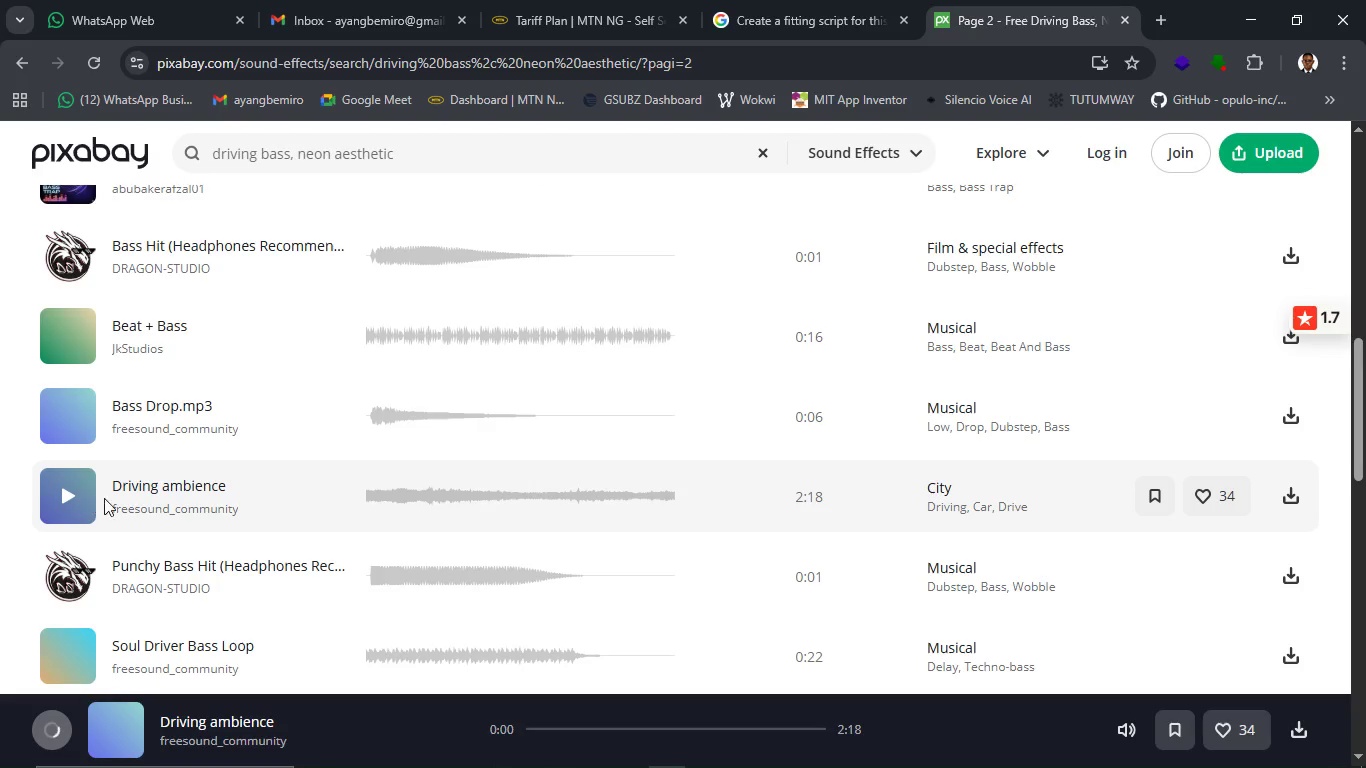 
scroll: coordinate [299, 568], scroll_direction: down, amount: 3.0
 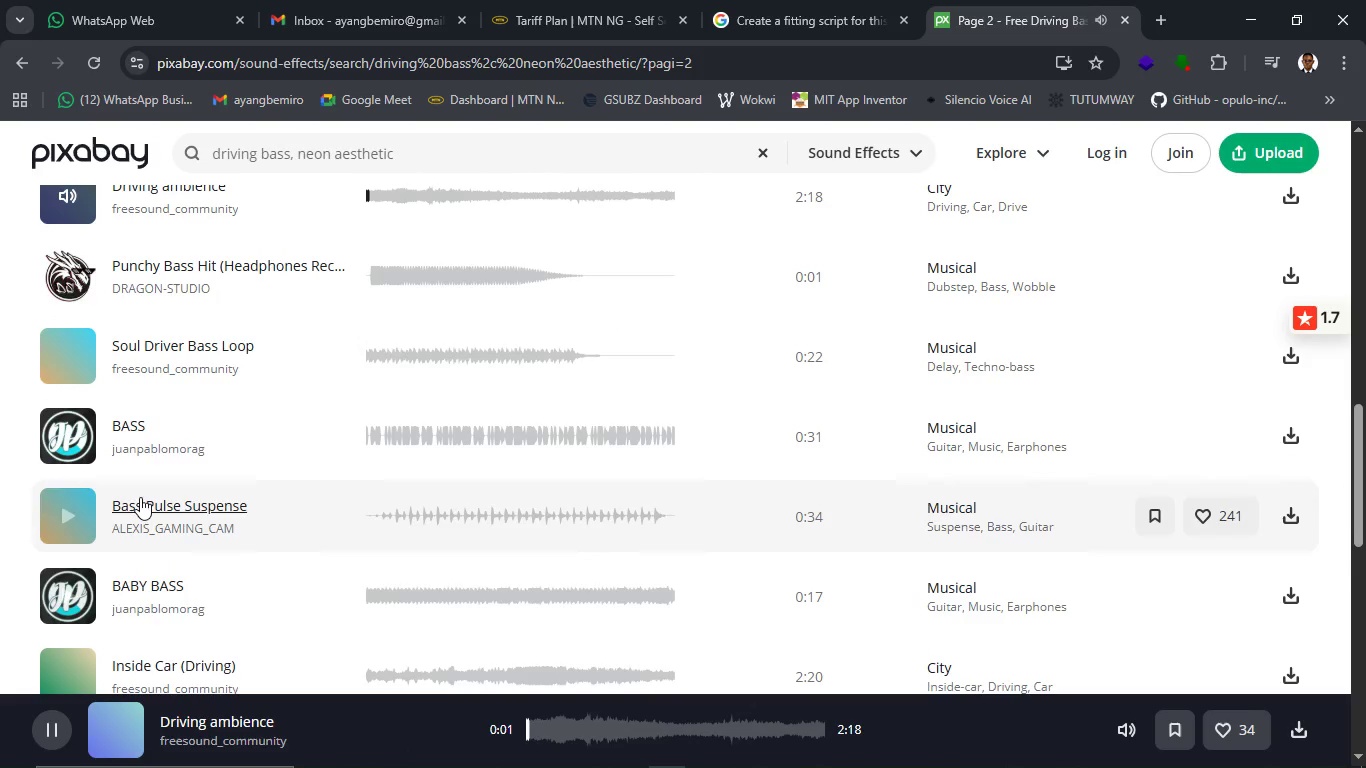 
left_click([72, 441])
 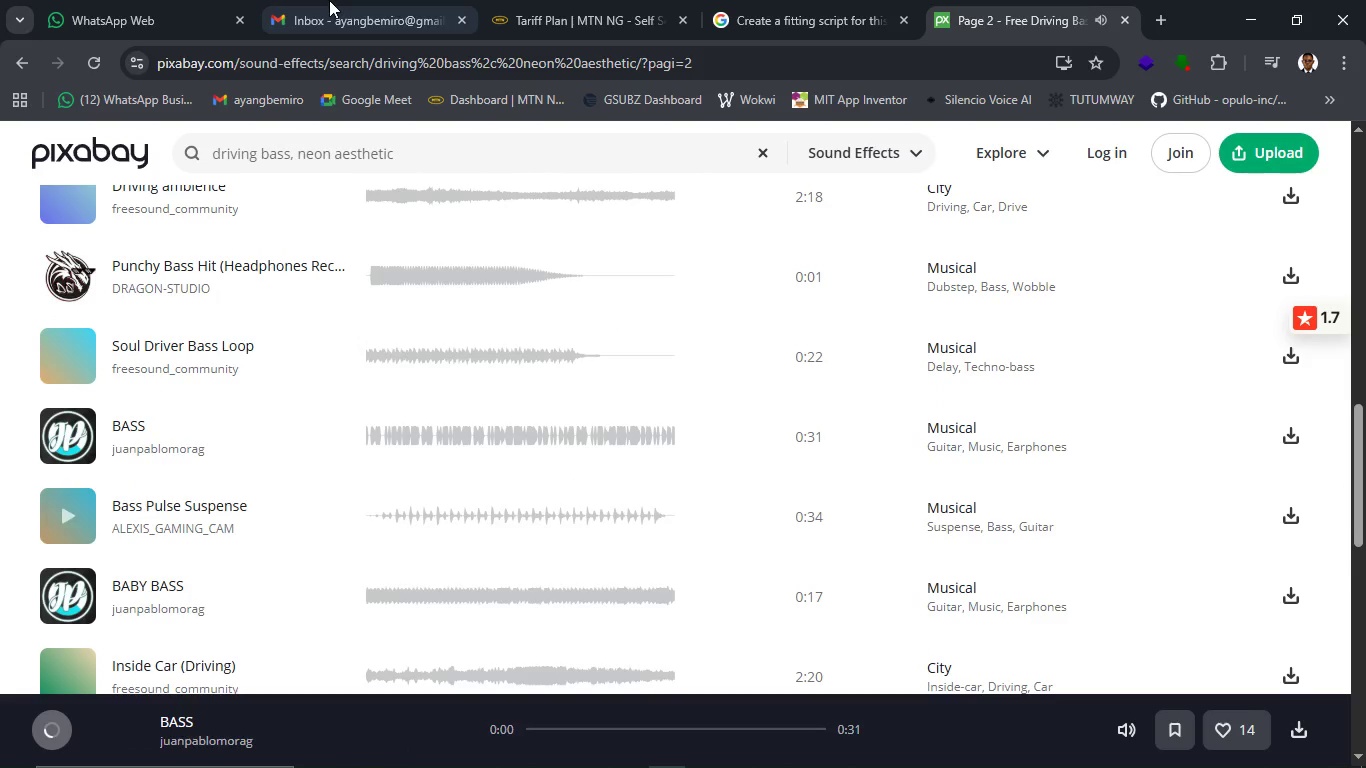 
left_click([763, 16])
 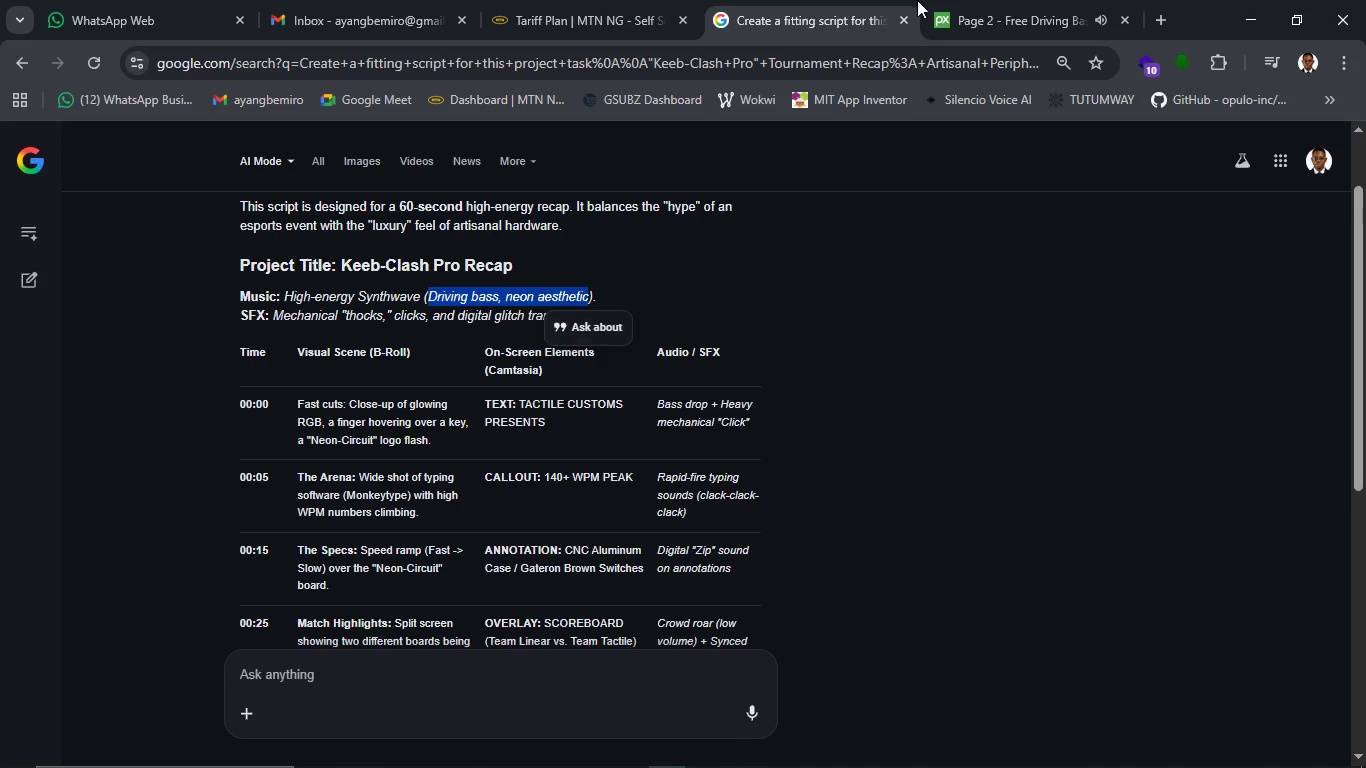 
wait(19.5)
 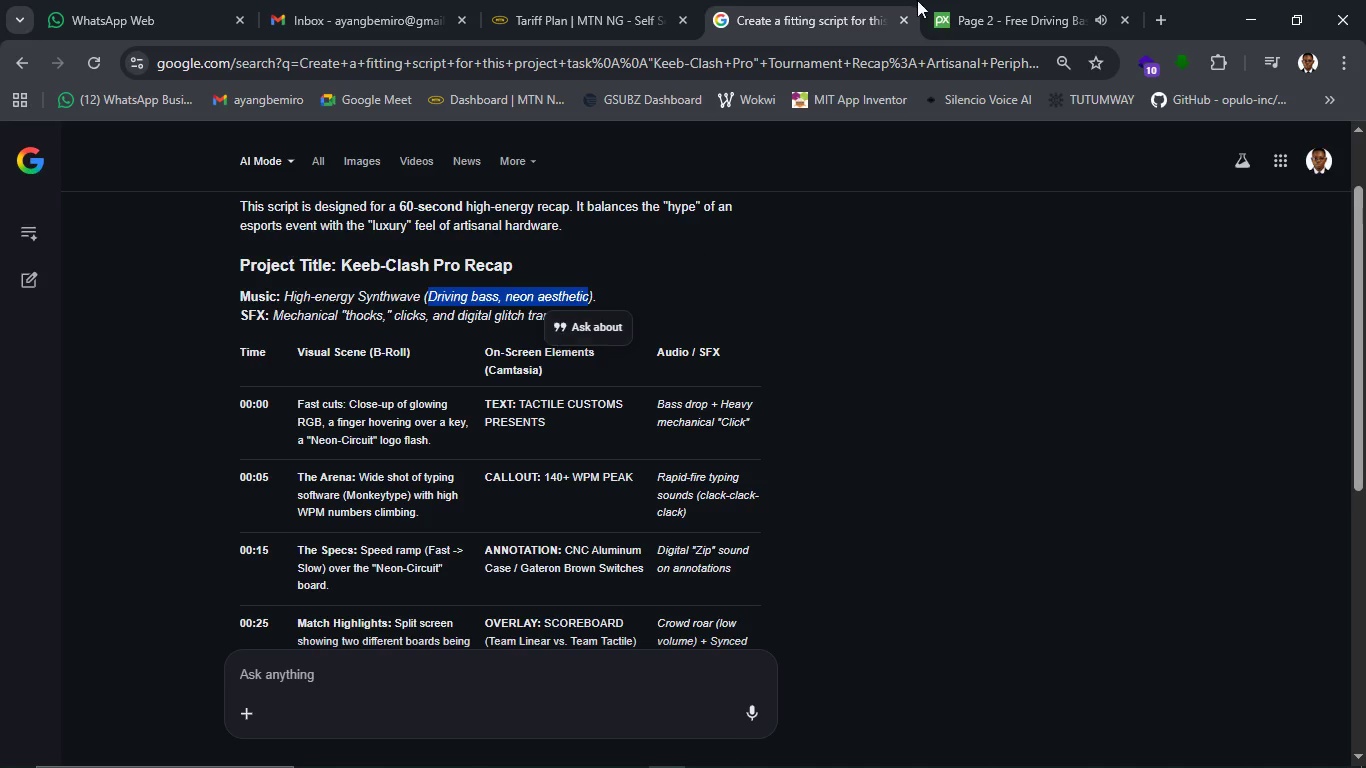 
left_click([975, 16])
 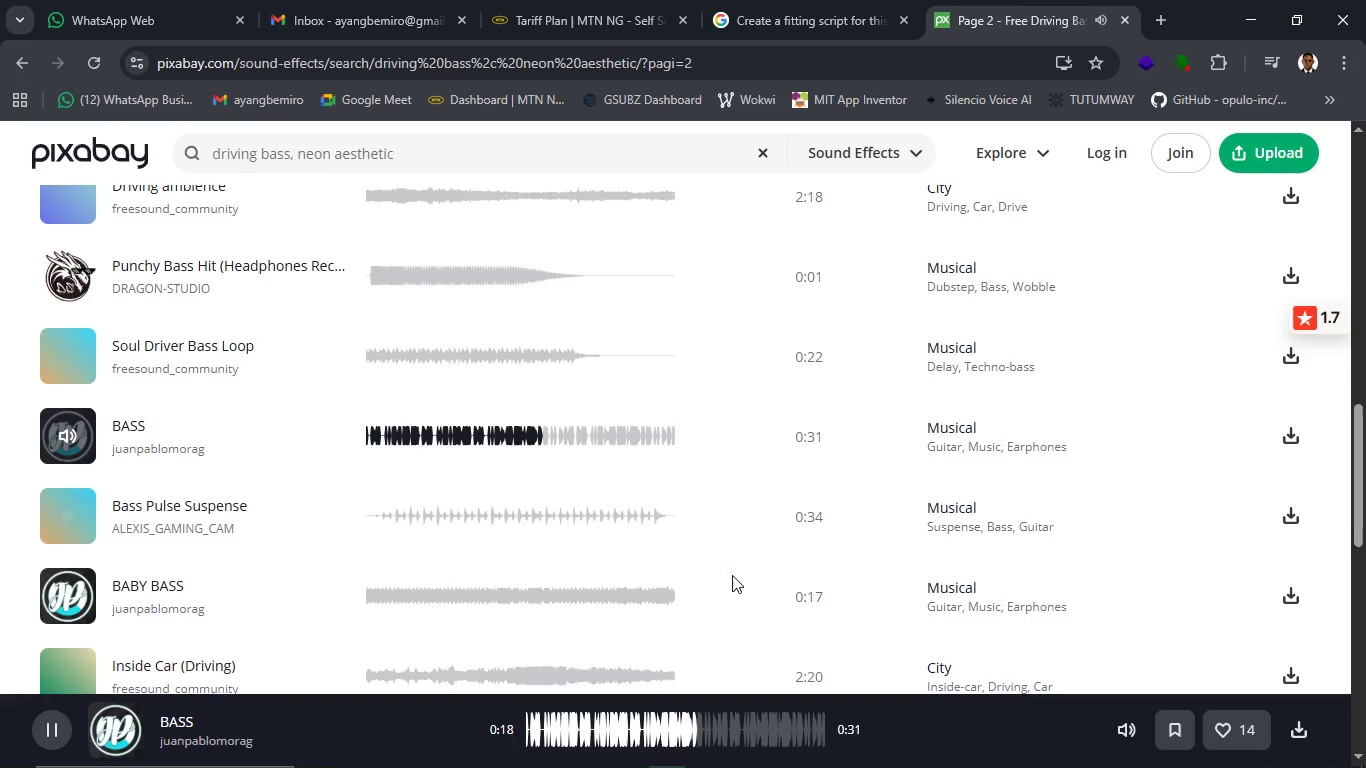 
scroll: coordinate [712, 575], scroll_direction: down, amount: 2.0
 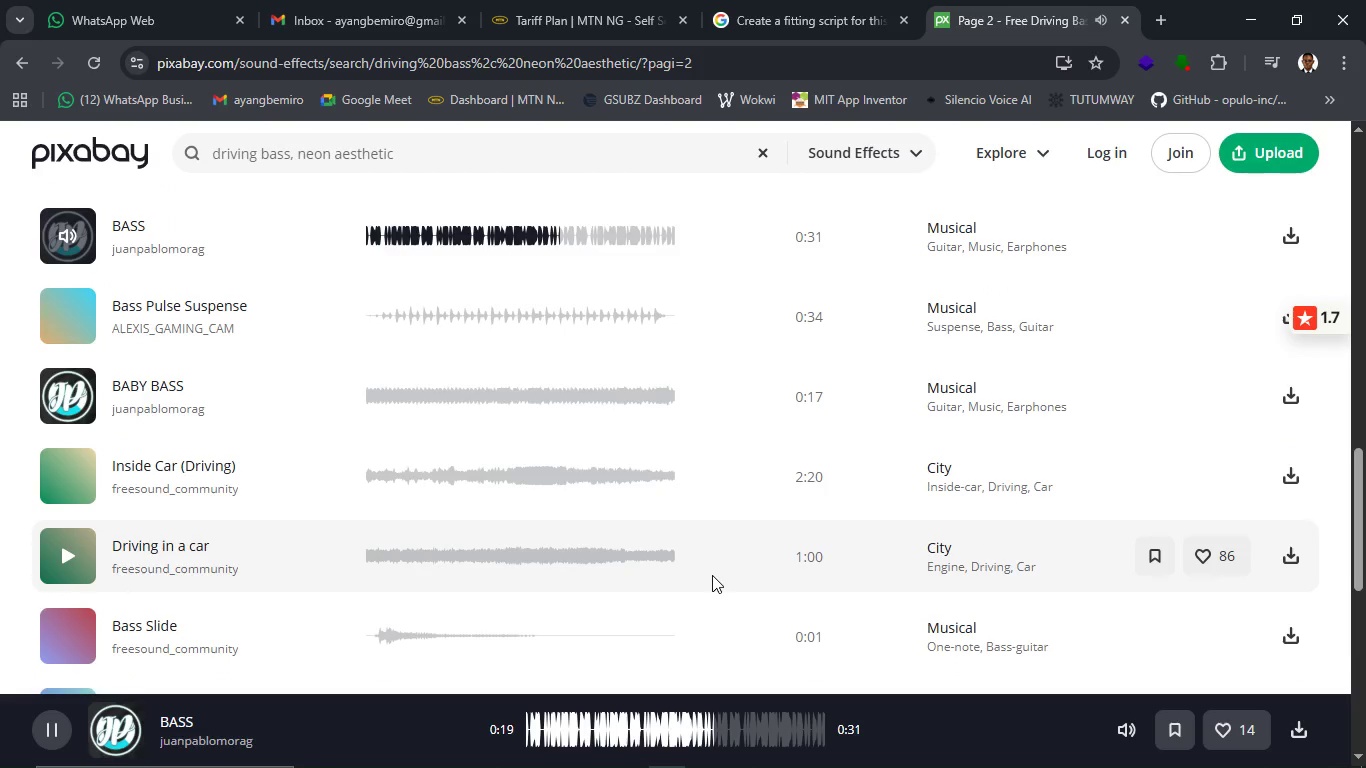 
scroll: coordinate [712, 575], scroll_direction: up, amount: 3.0
 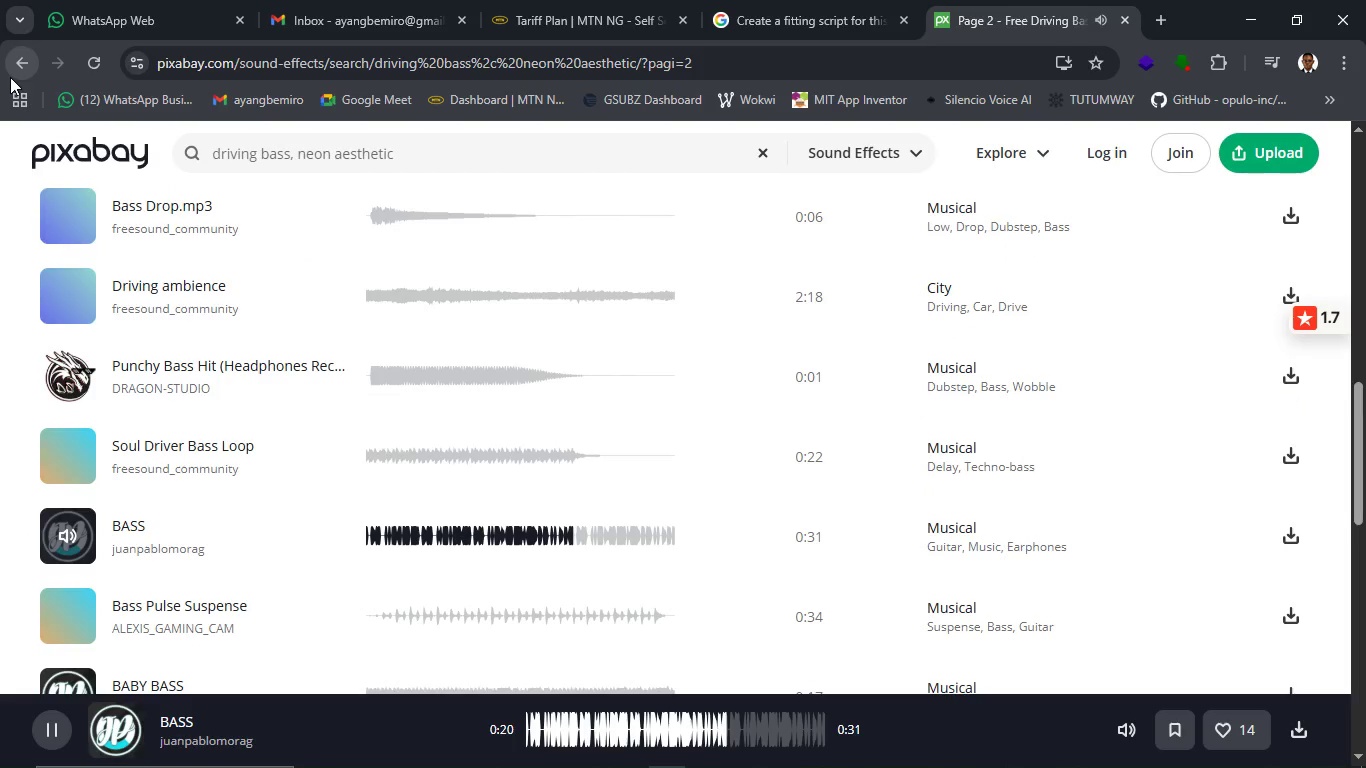 
left_click([10, 77])
 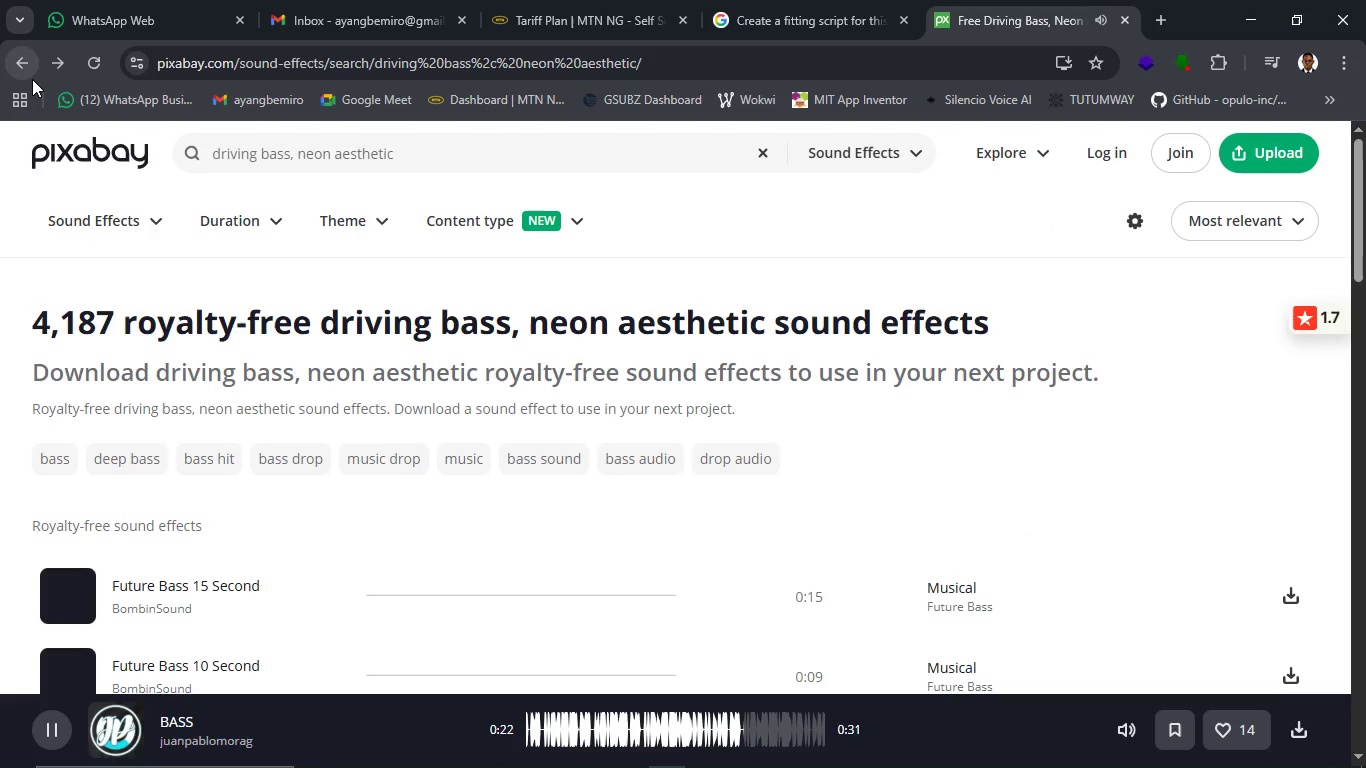 
left_click([32, 79])
 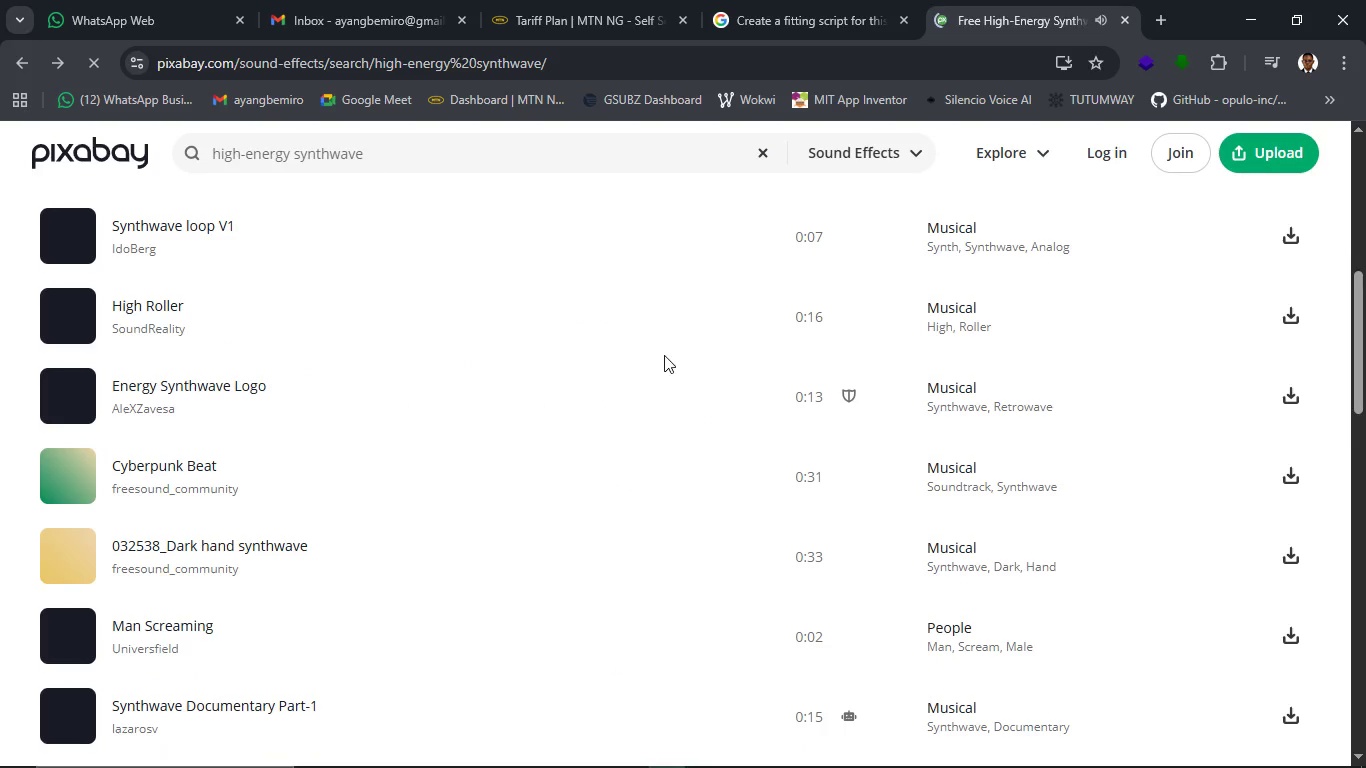 
scroll: coordinate [530, 456], scroll_direction: up, amount: 11.0
 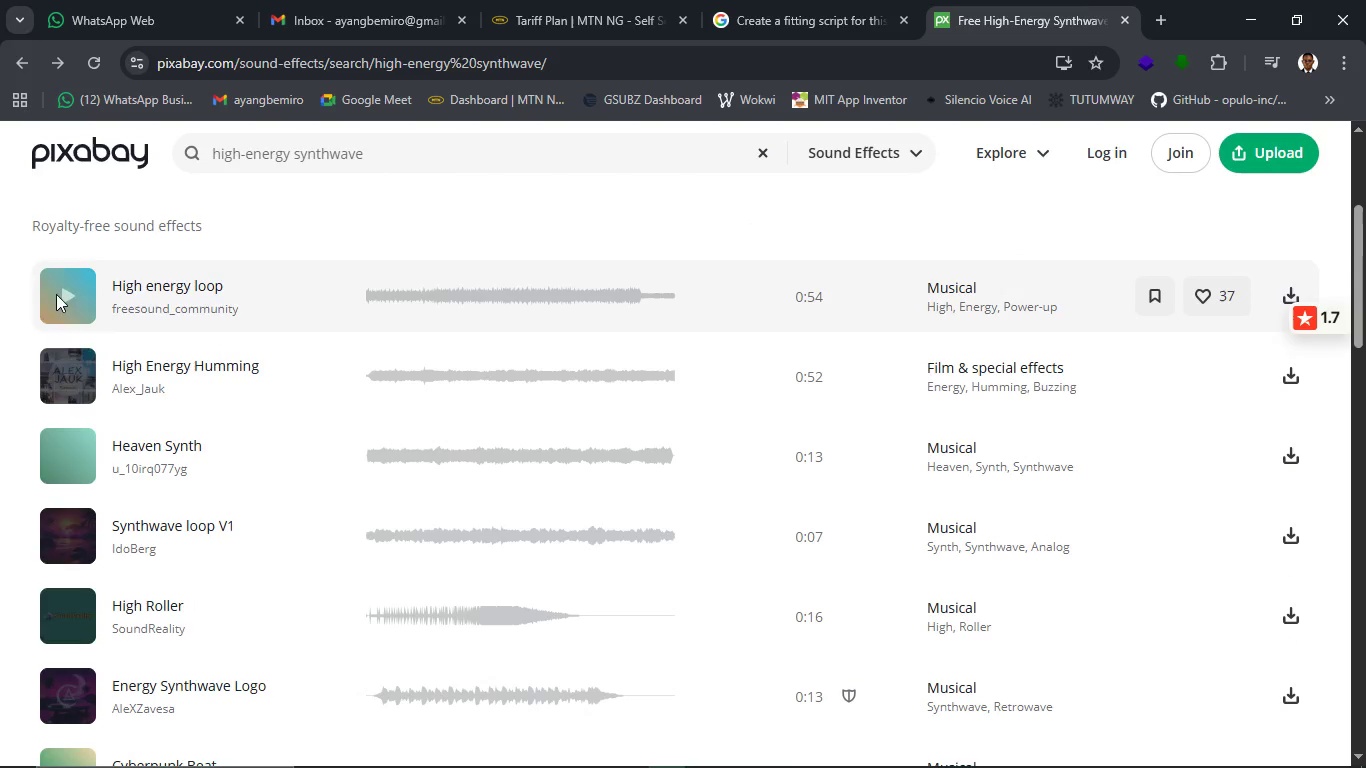 
left_click([72, 294])
 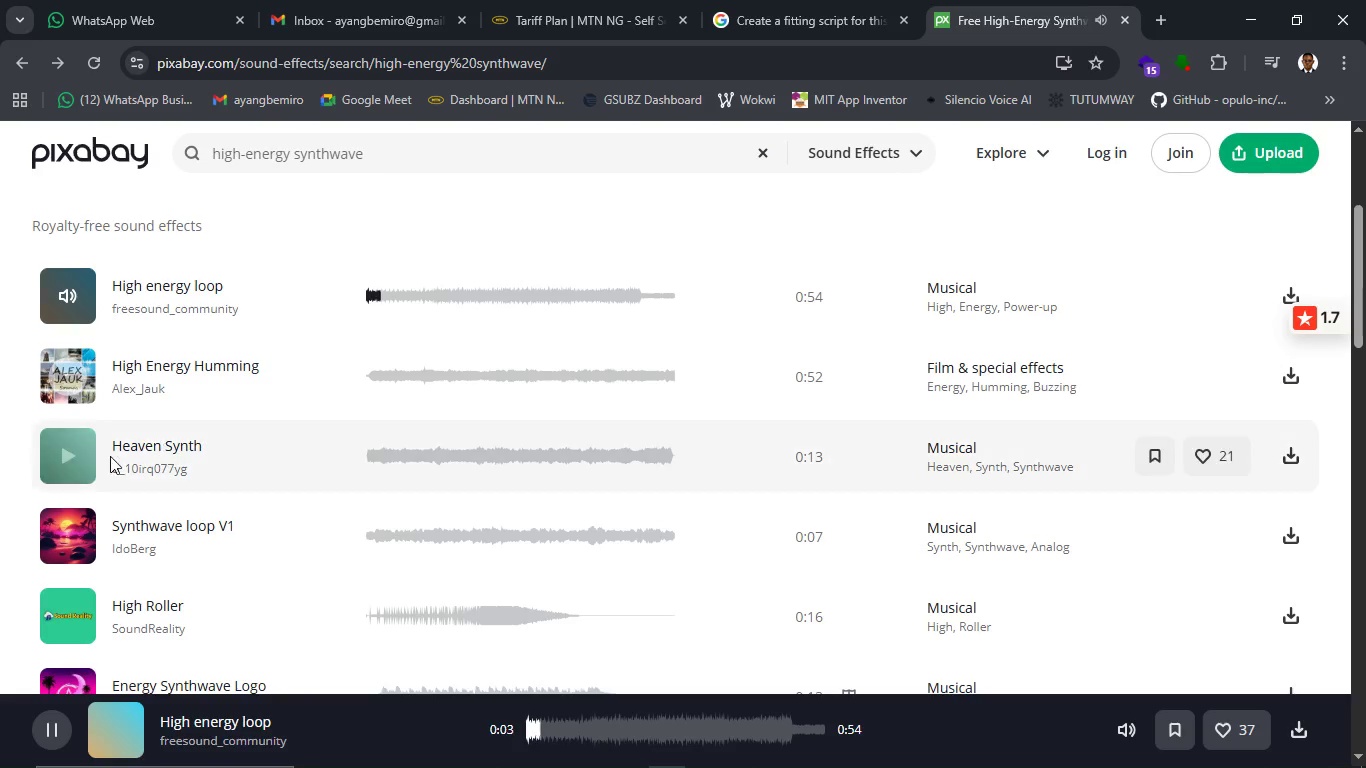 
wait(6.28)
 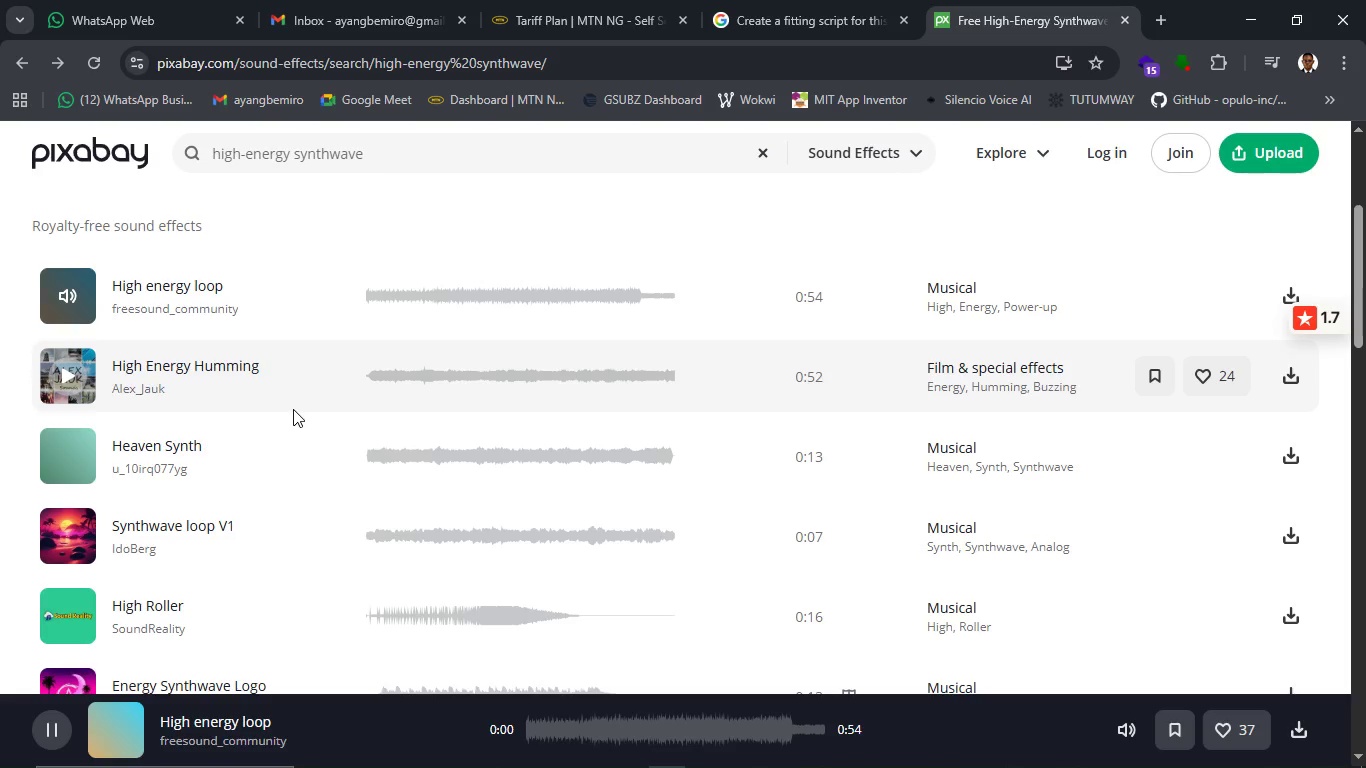 
left_click([64, 443])
 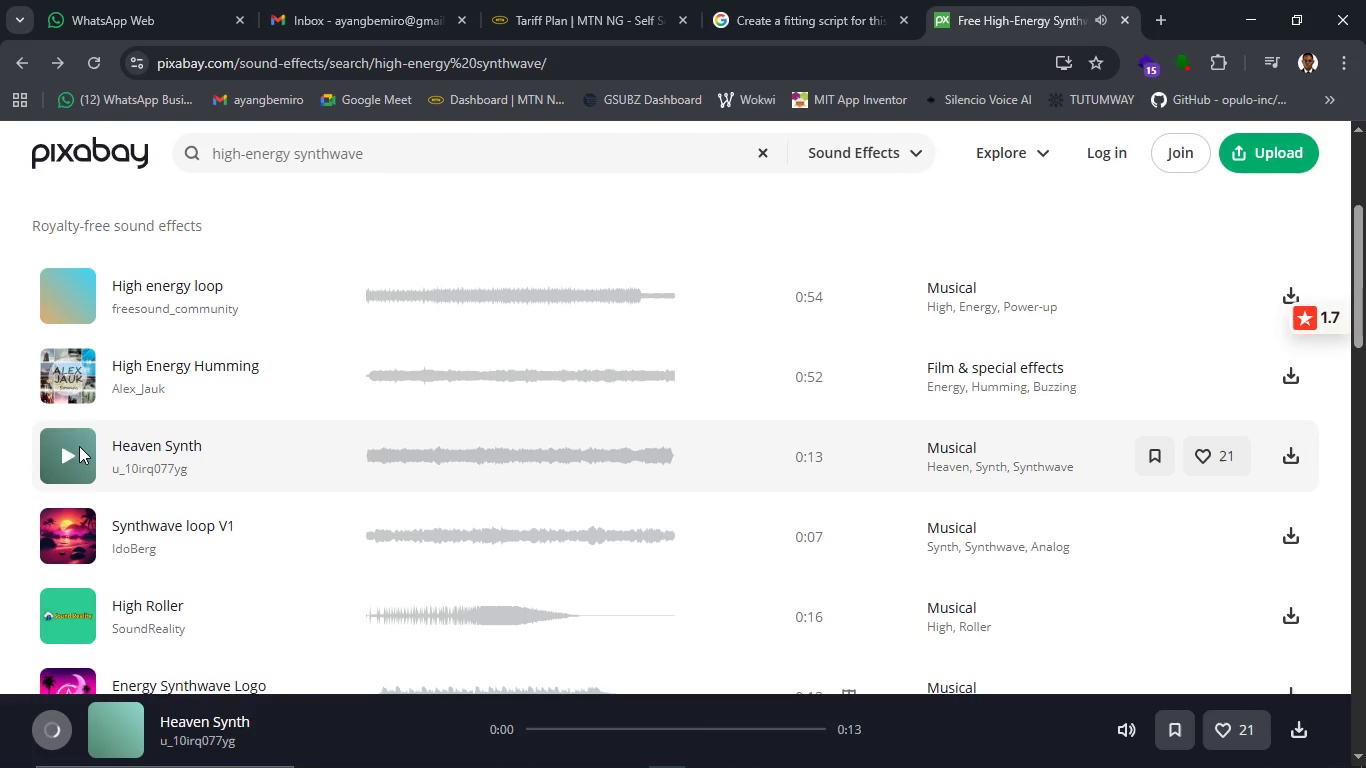 
mouse_move([196, 447])
 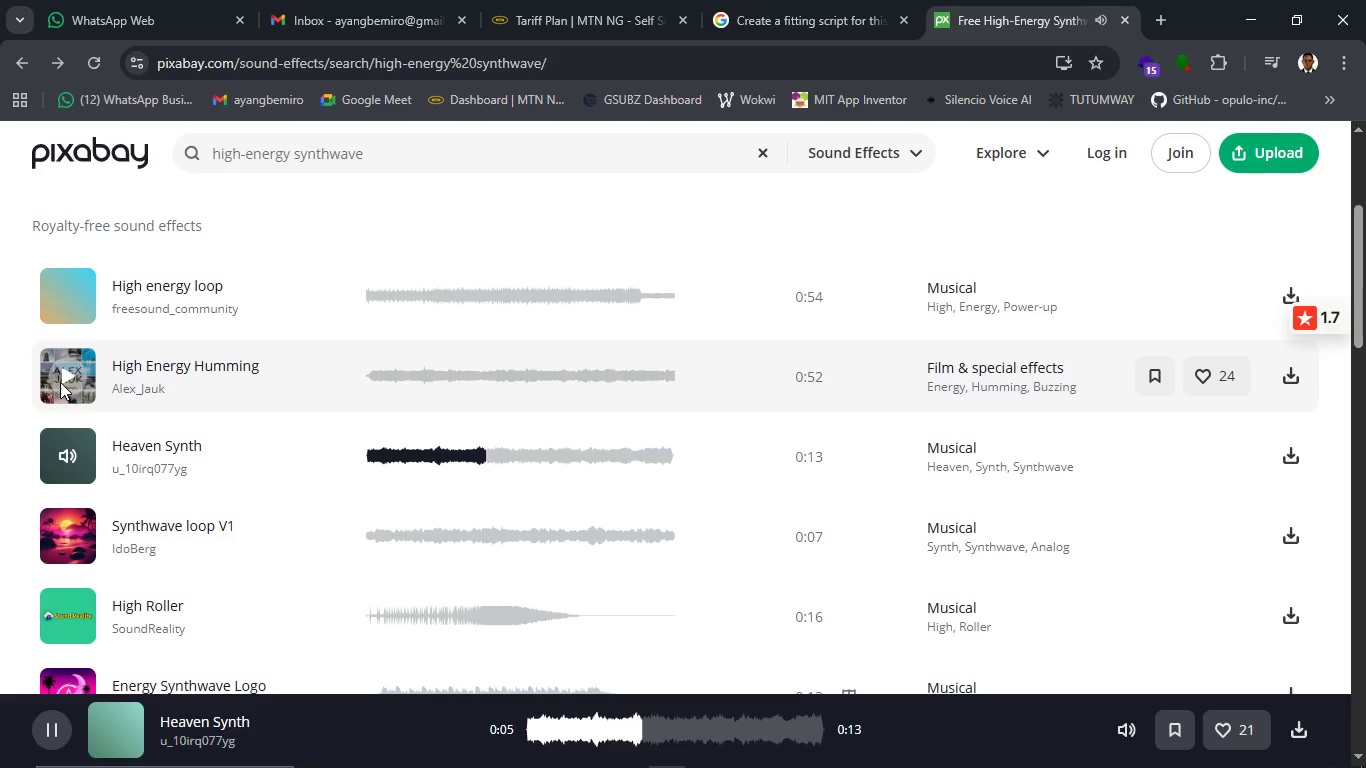 
left_click([59, 371])
 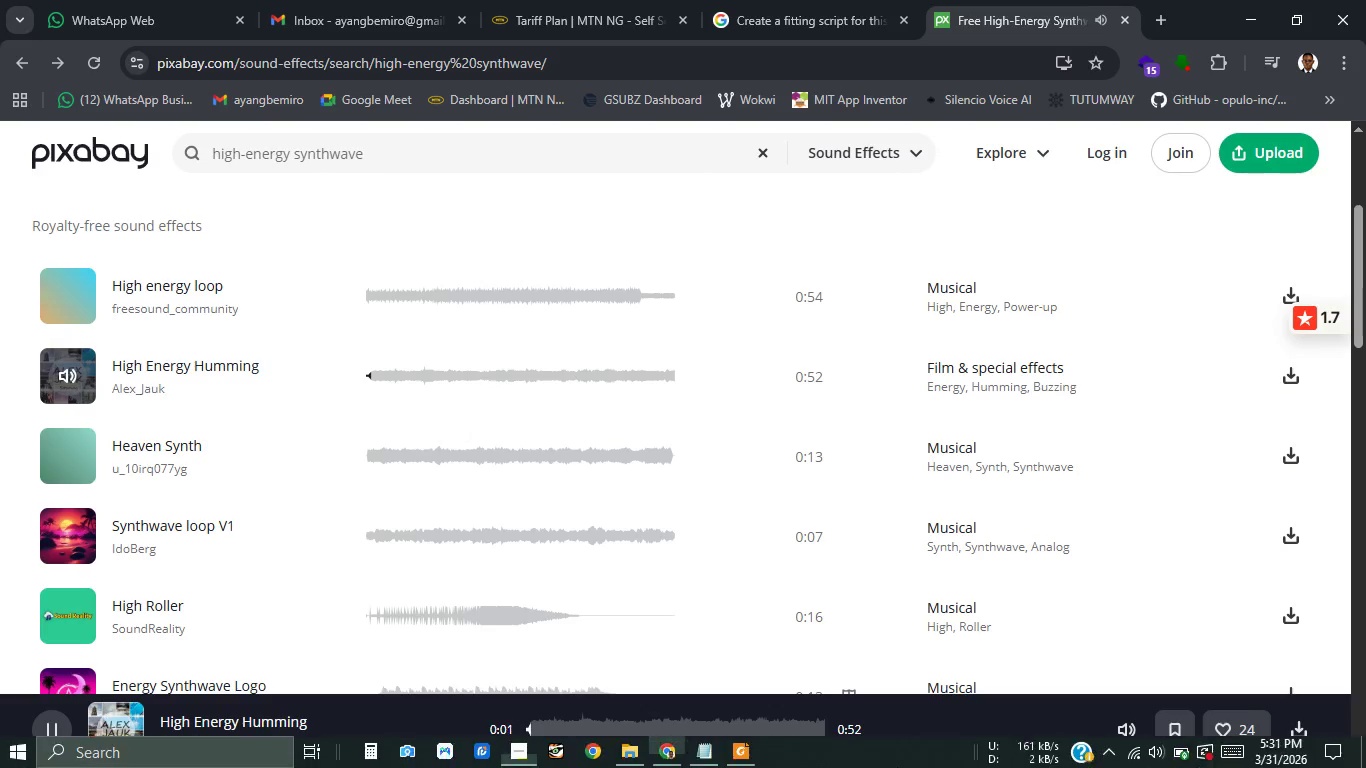 
wait(6.48)
 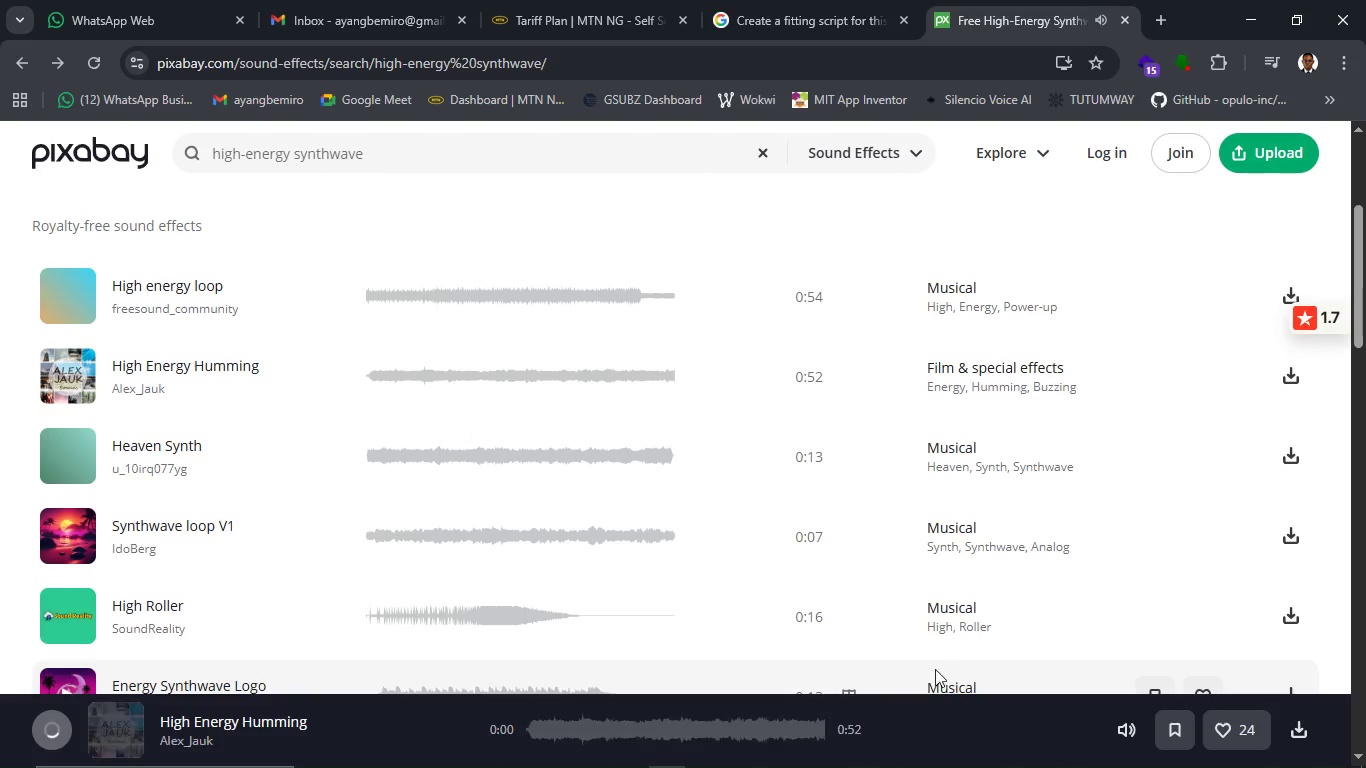 
scroll: coordinate [609, 563], scroll_direction: down, amount: 2.0
 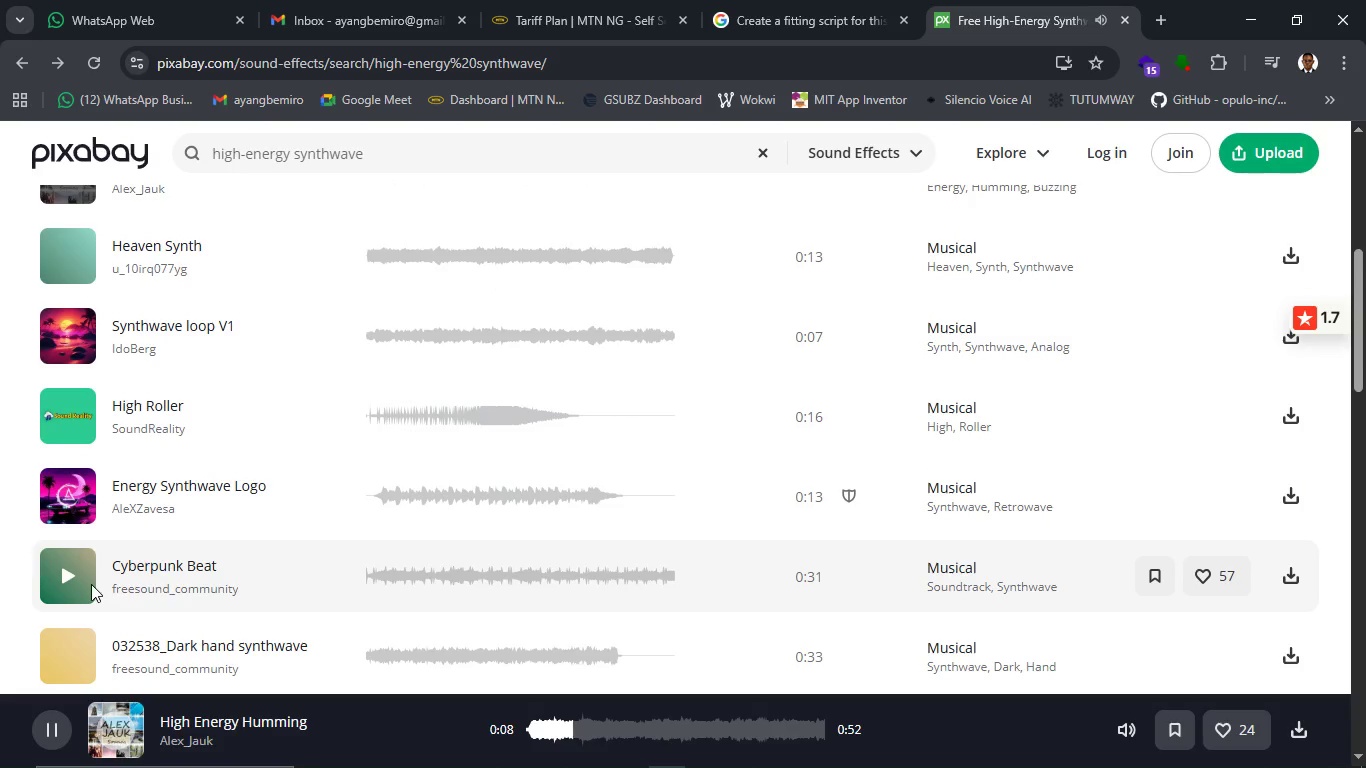 
left_click([50, 580])
 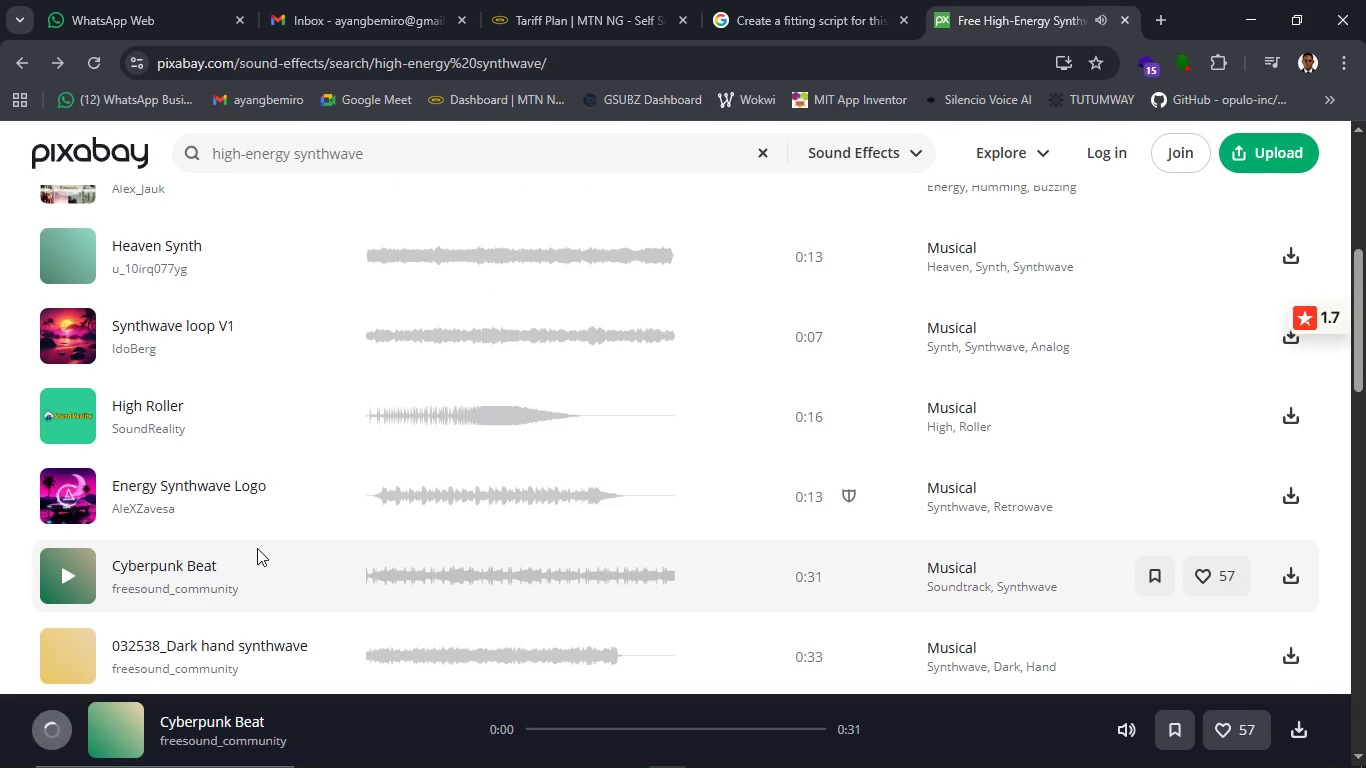 
scroll: coordinate [257, 548], scroll_direction: down, amount: 1.0
 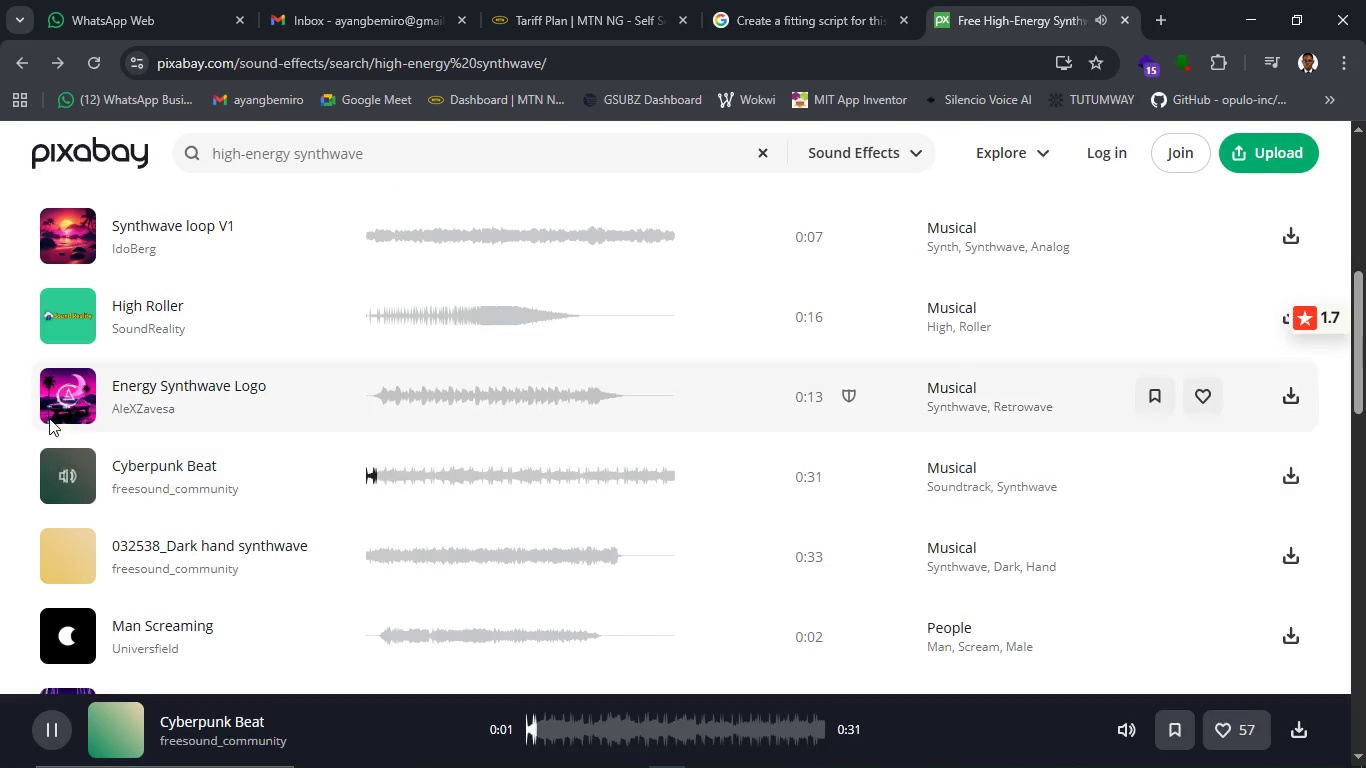 
left_click([82, 393])
 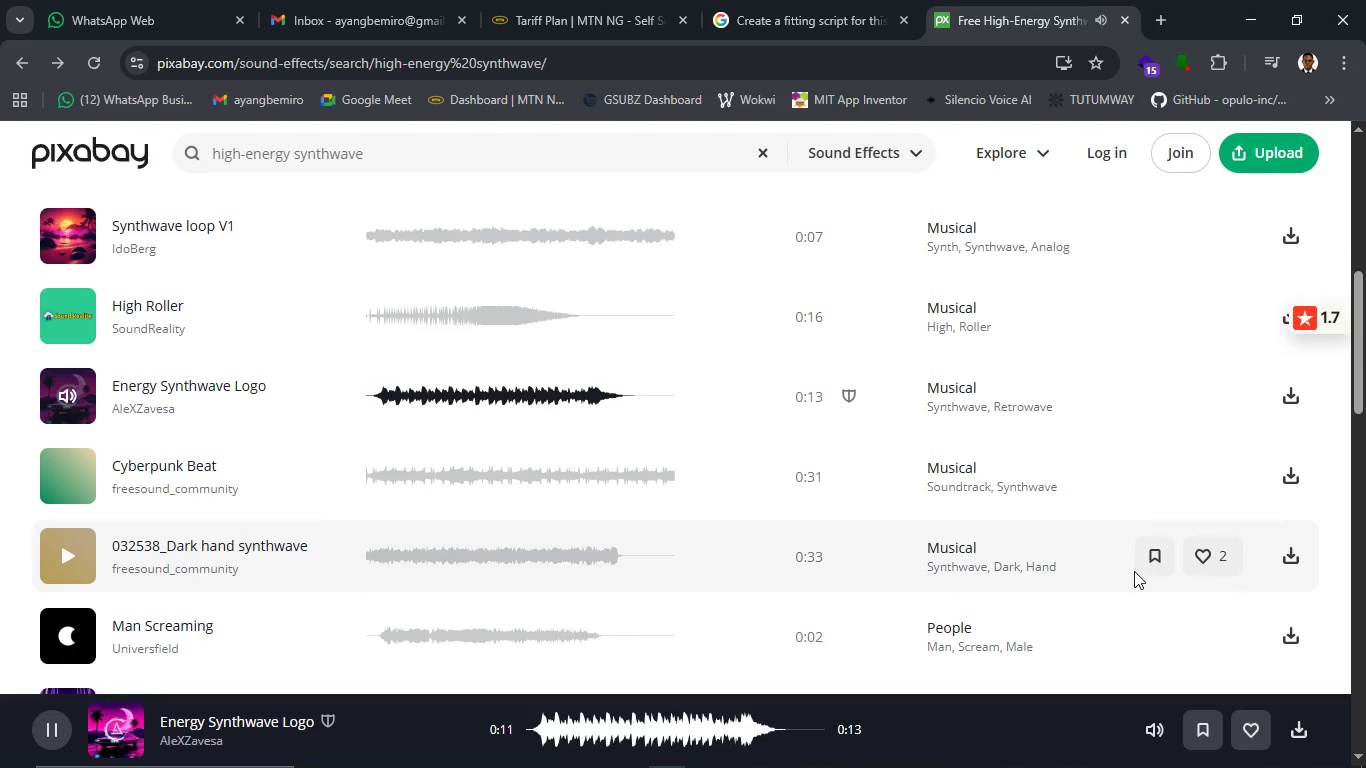 
wait(20.58)
 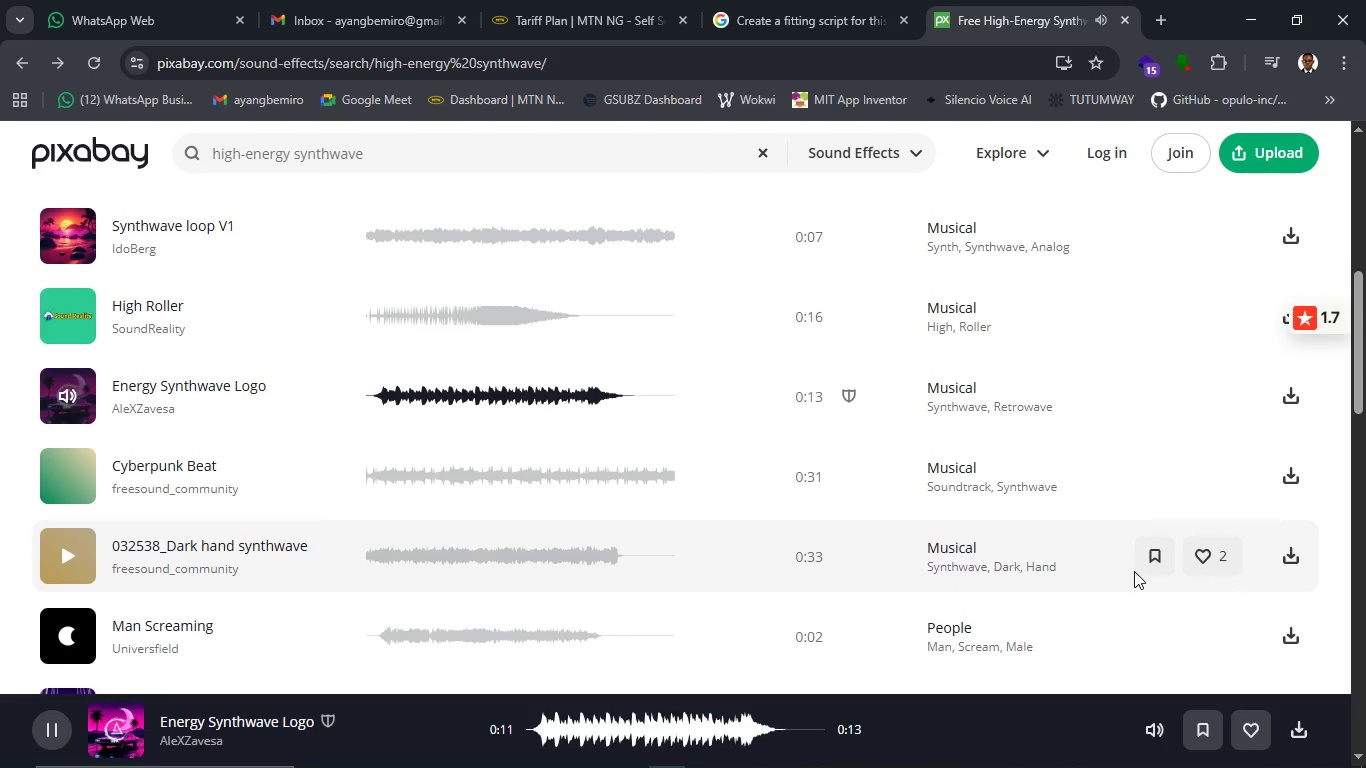 
mouse_move([1148, 396])
 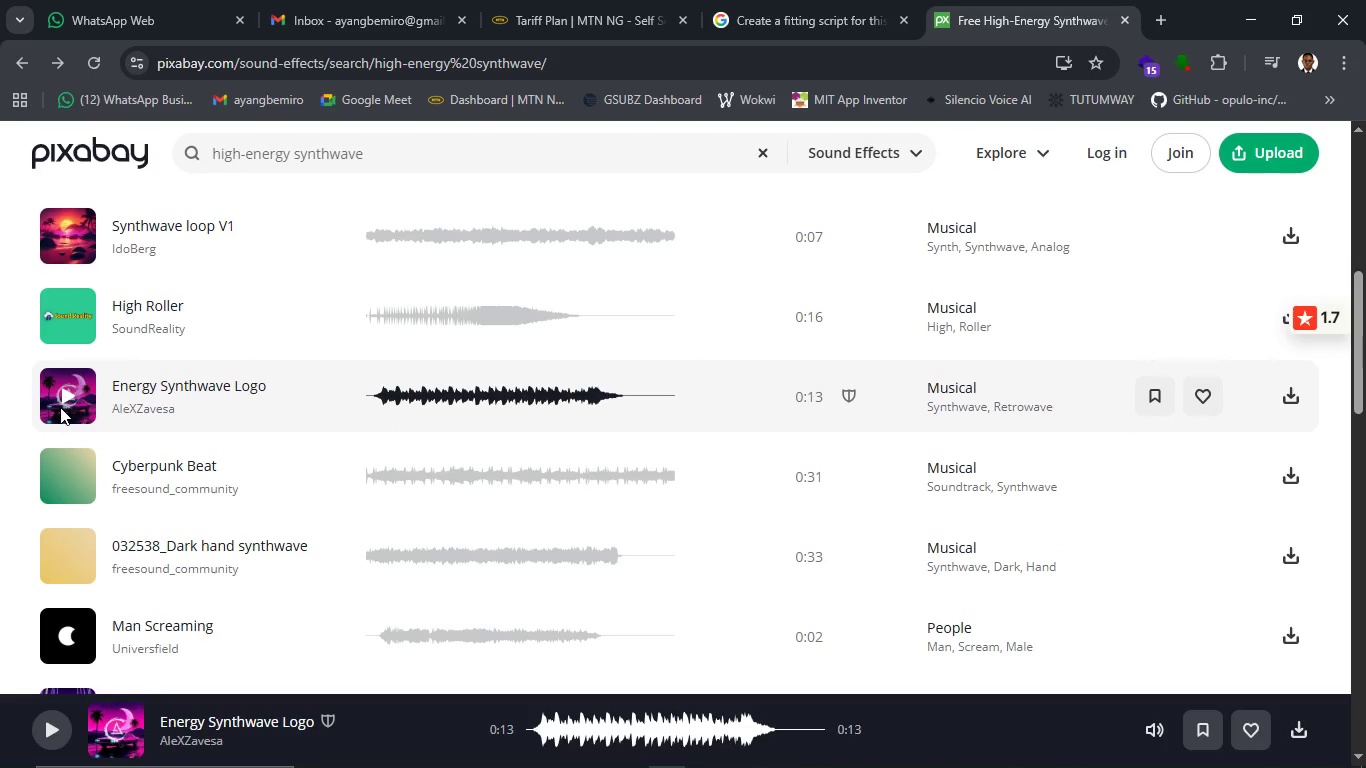 
left_click([60, 407])
 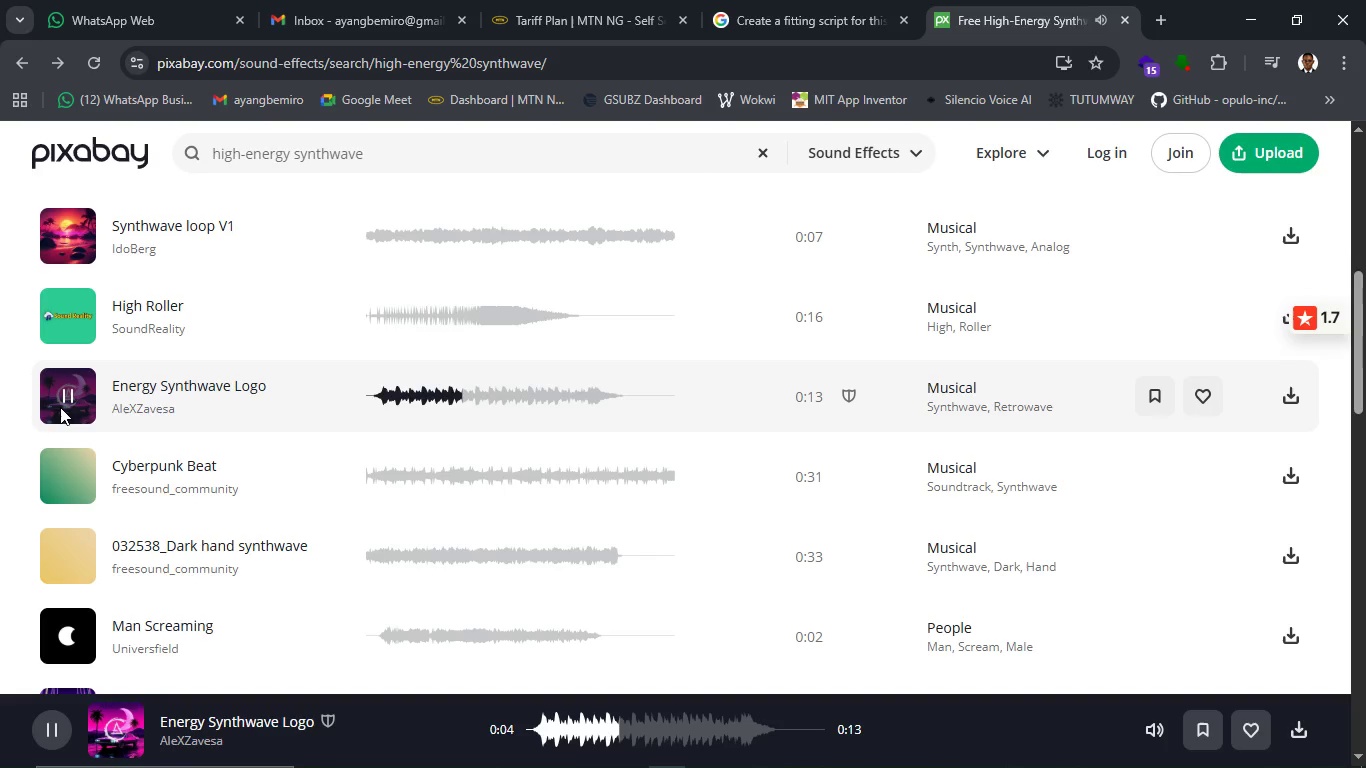 
wait(5.97)
 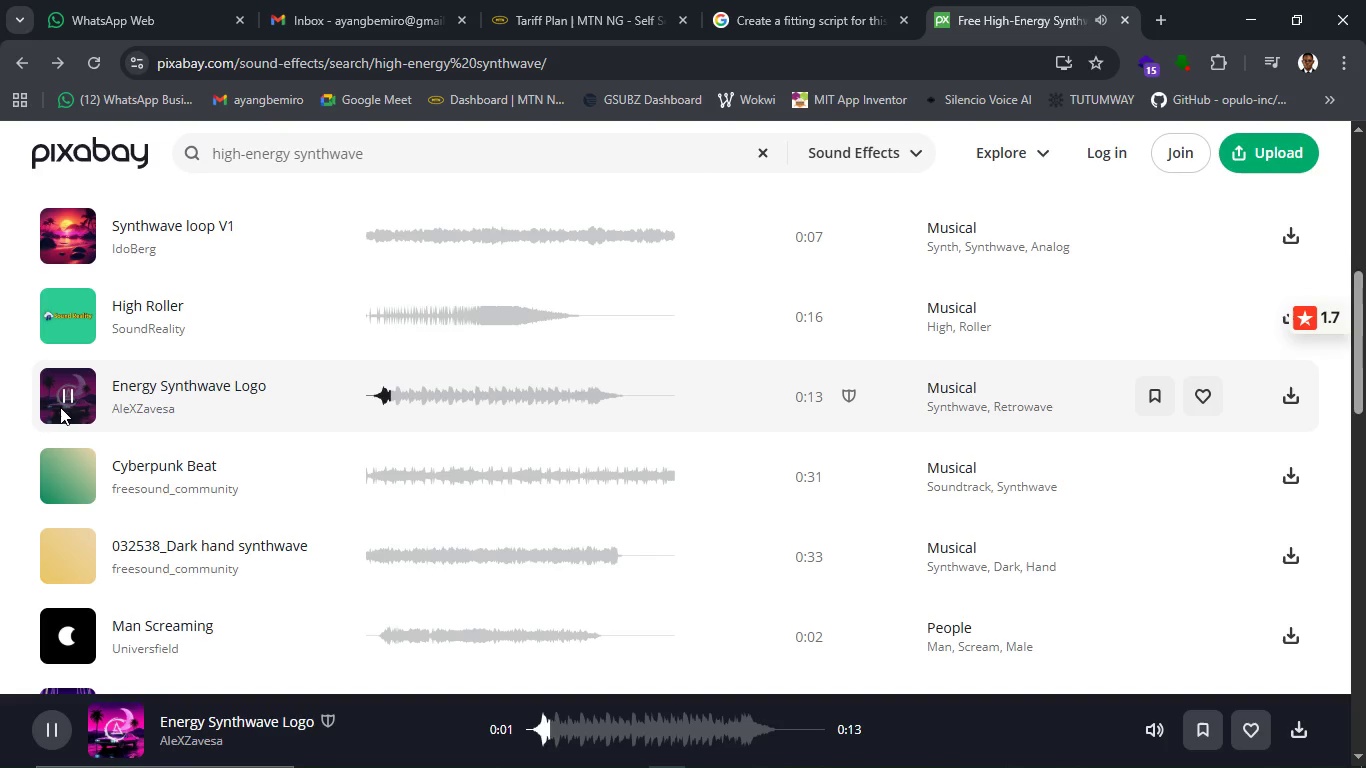 
mouse_move([77, 509])
 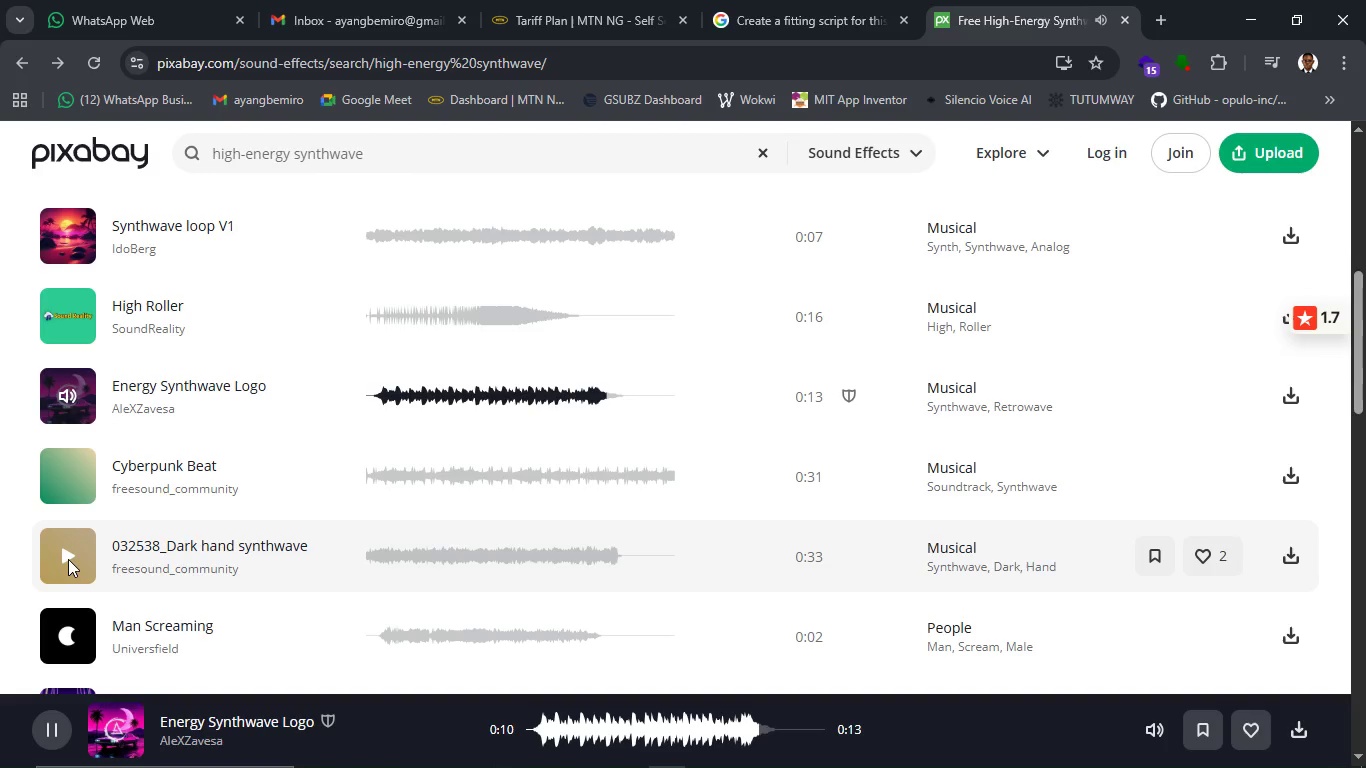 
left_click([68, 559])
 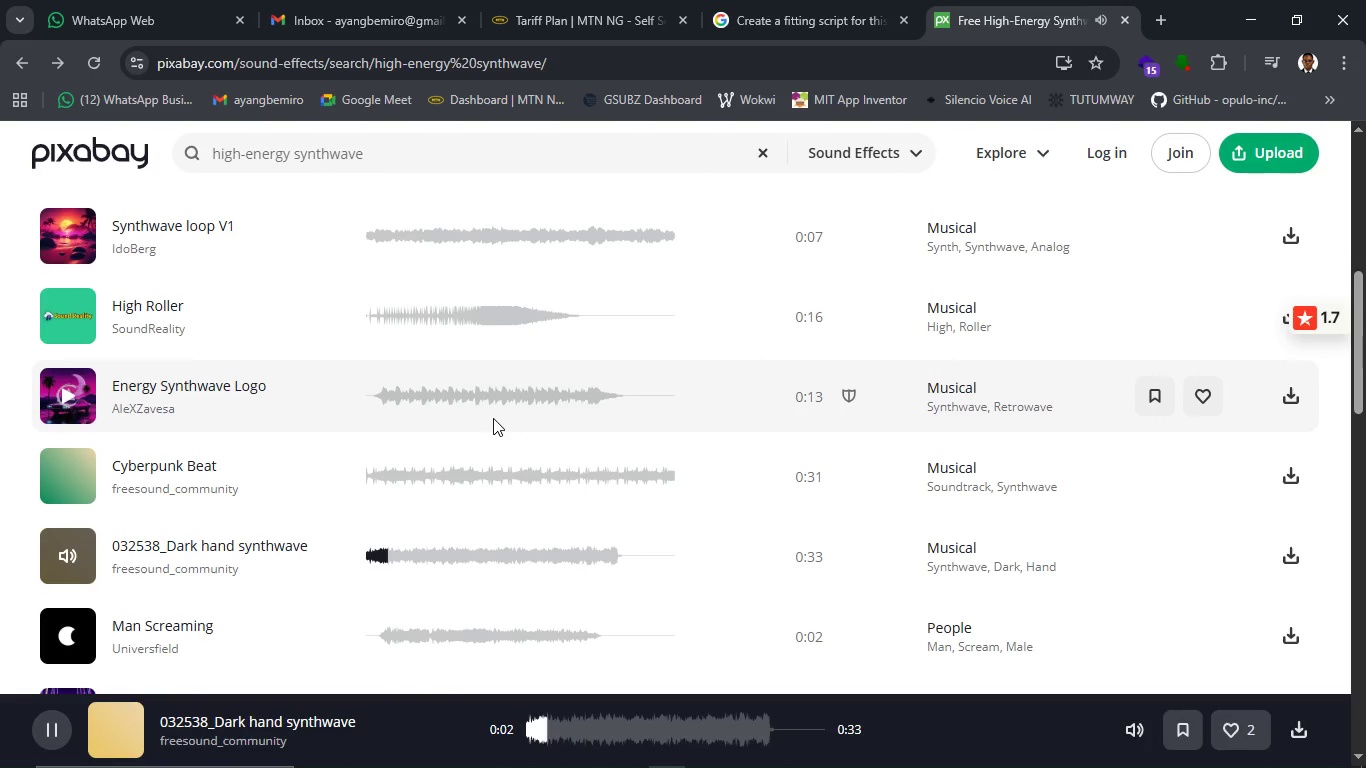 
wait(12.56)
 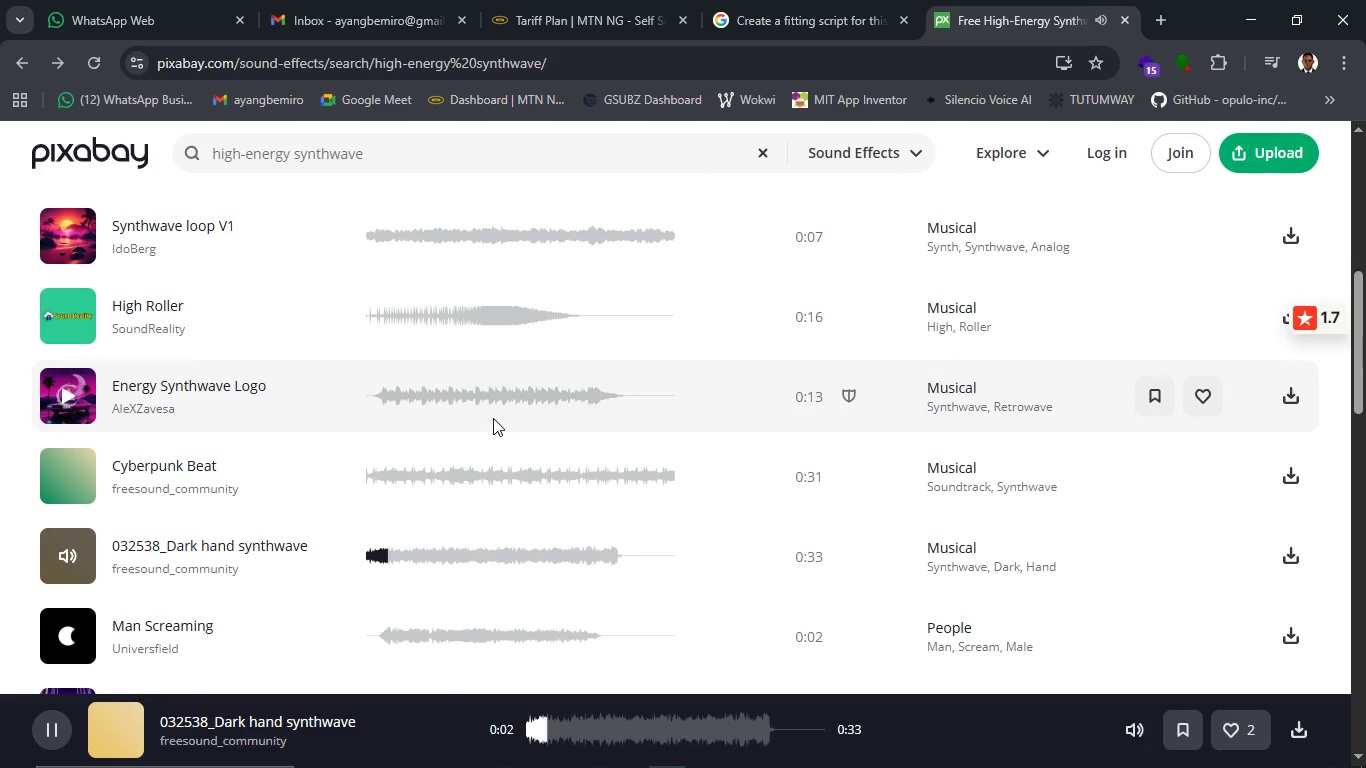 
left_click([51, 382])
 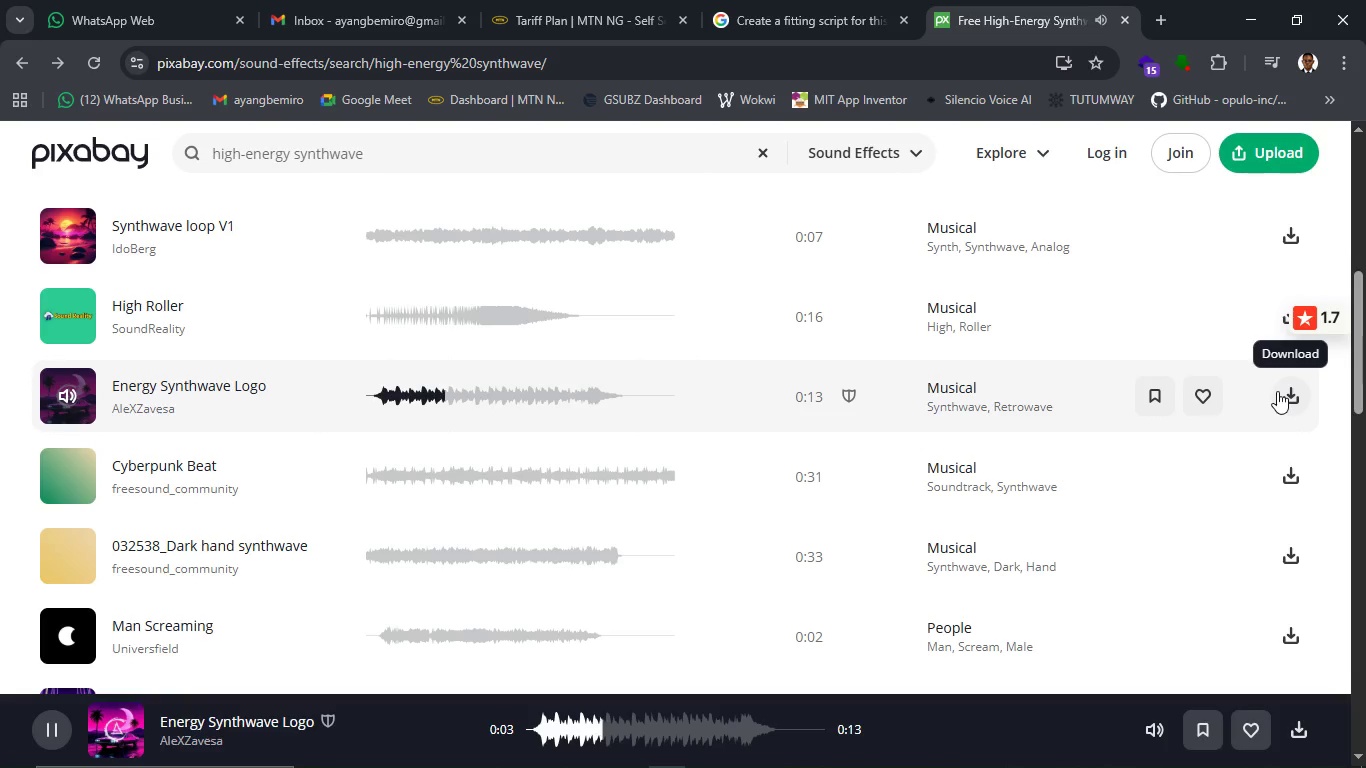 
wait(5.02)
 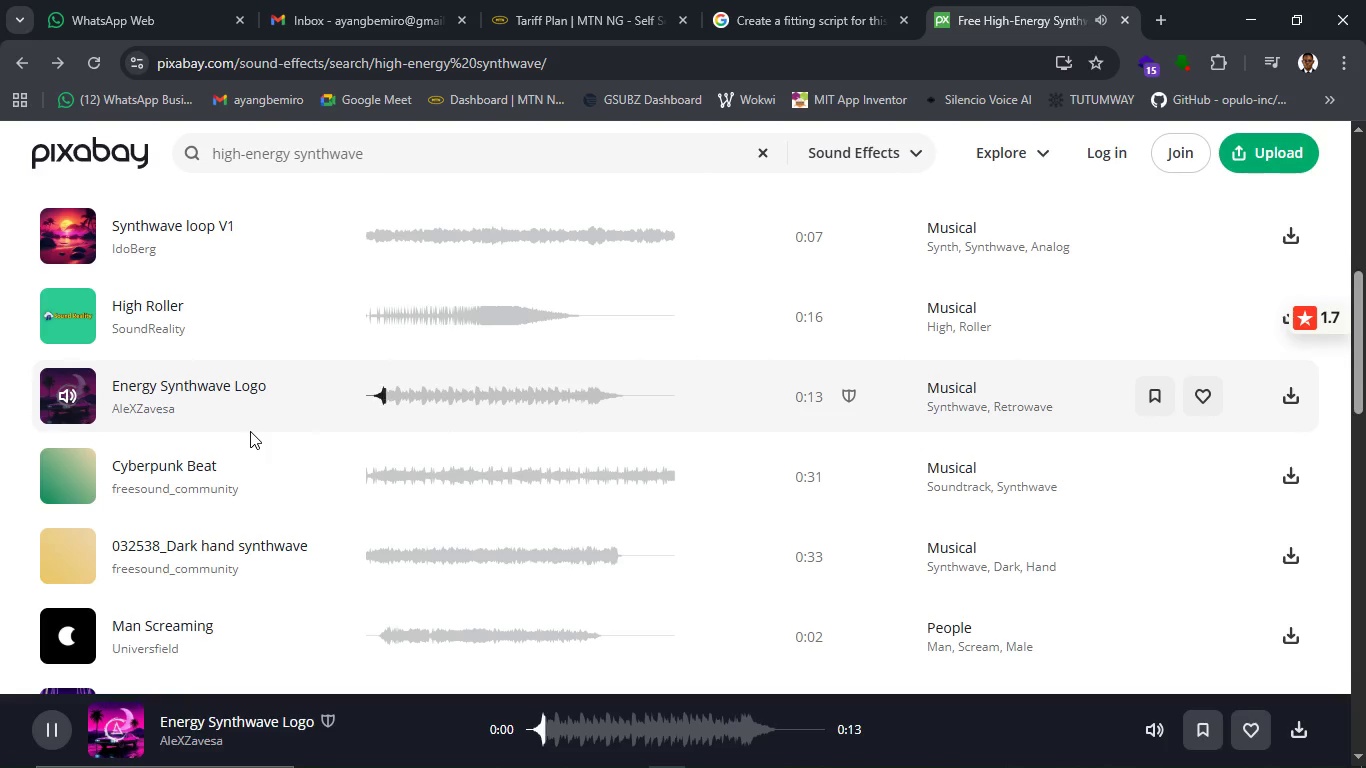 
left_click([1288, 398])
 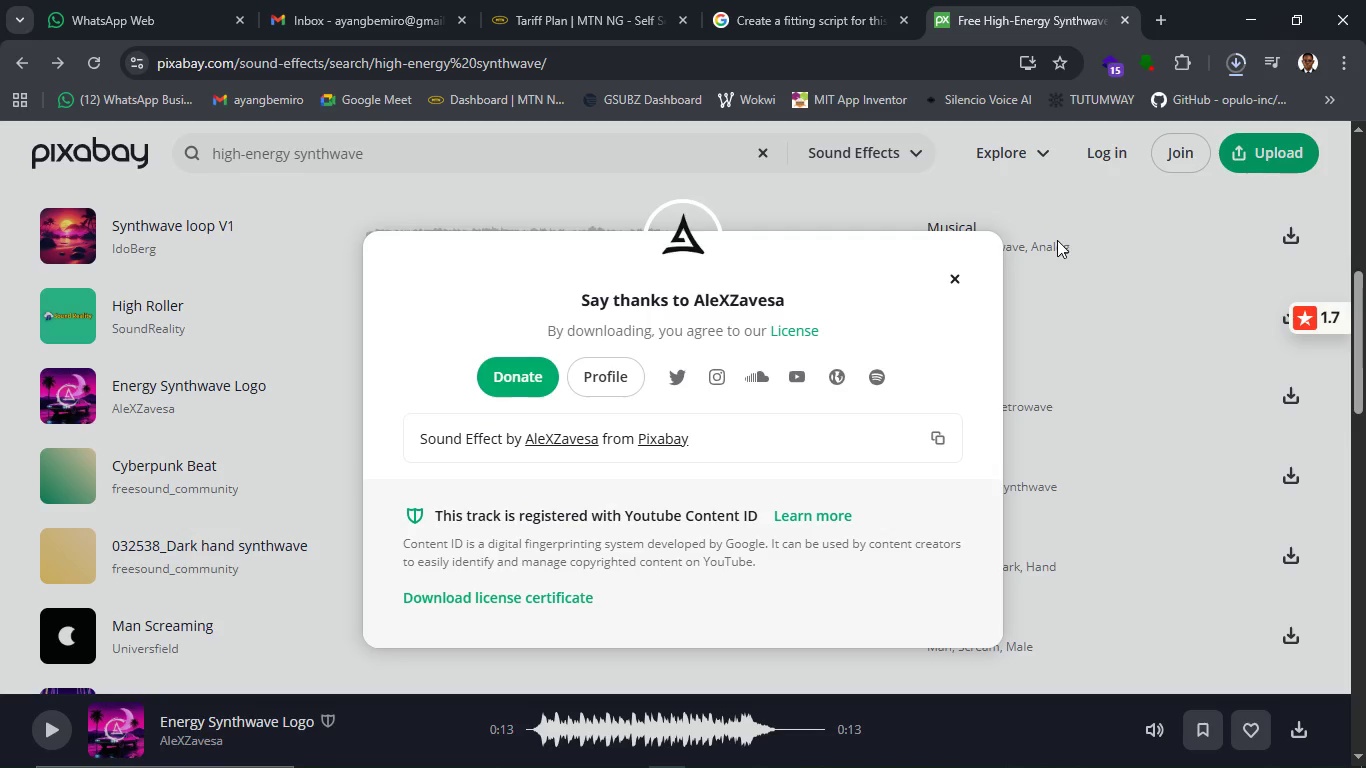 
wait(28.38)
 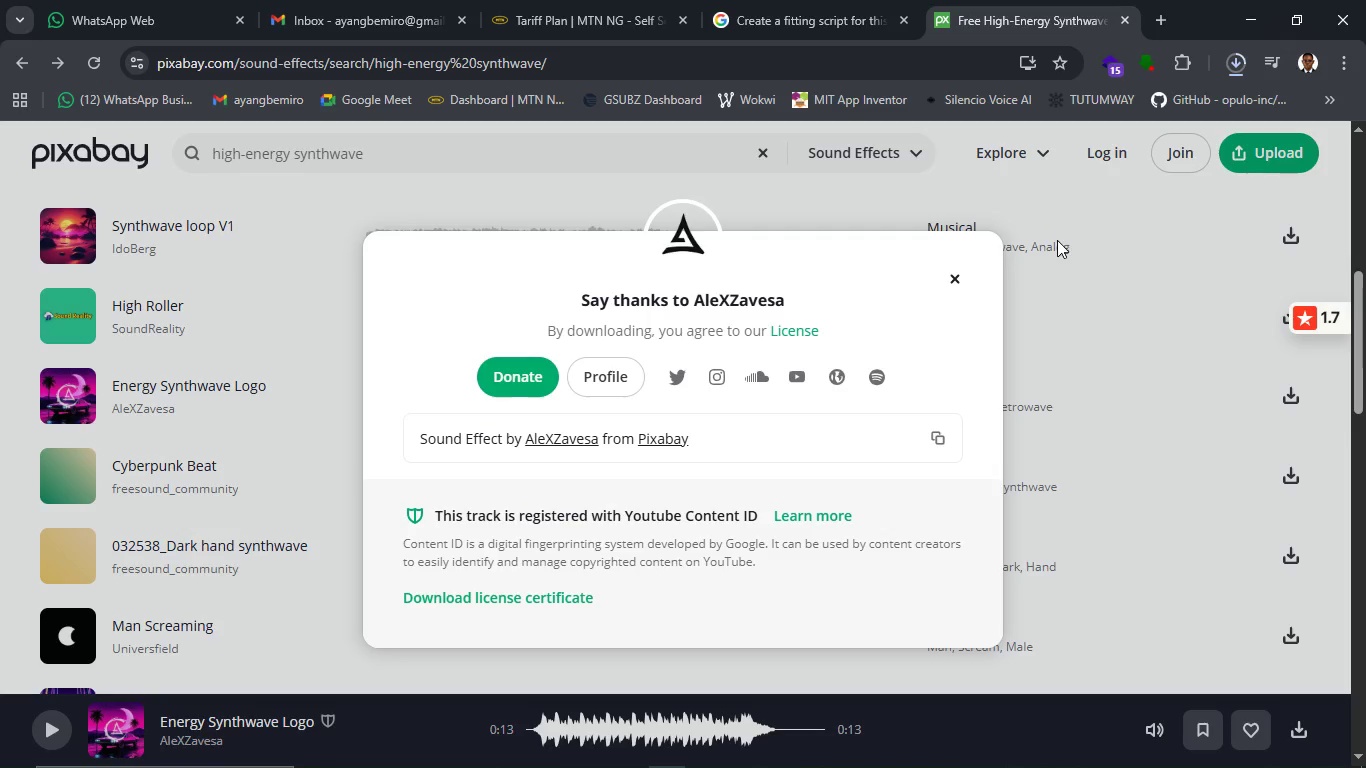 
left_click([956, 281])
 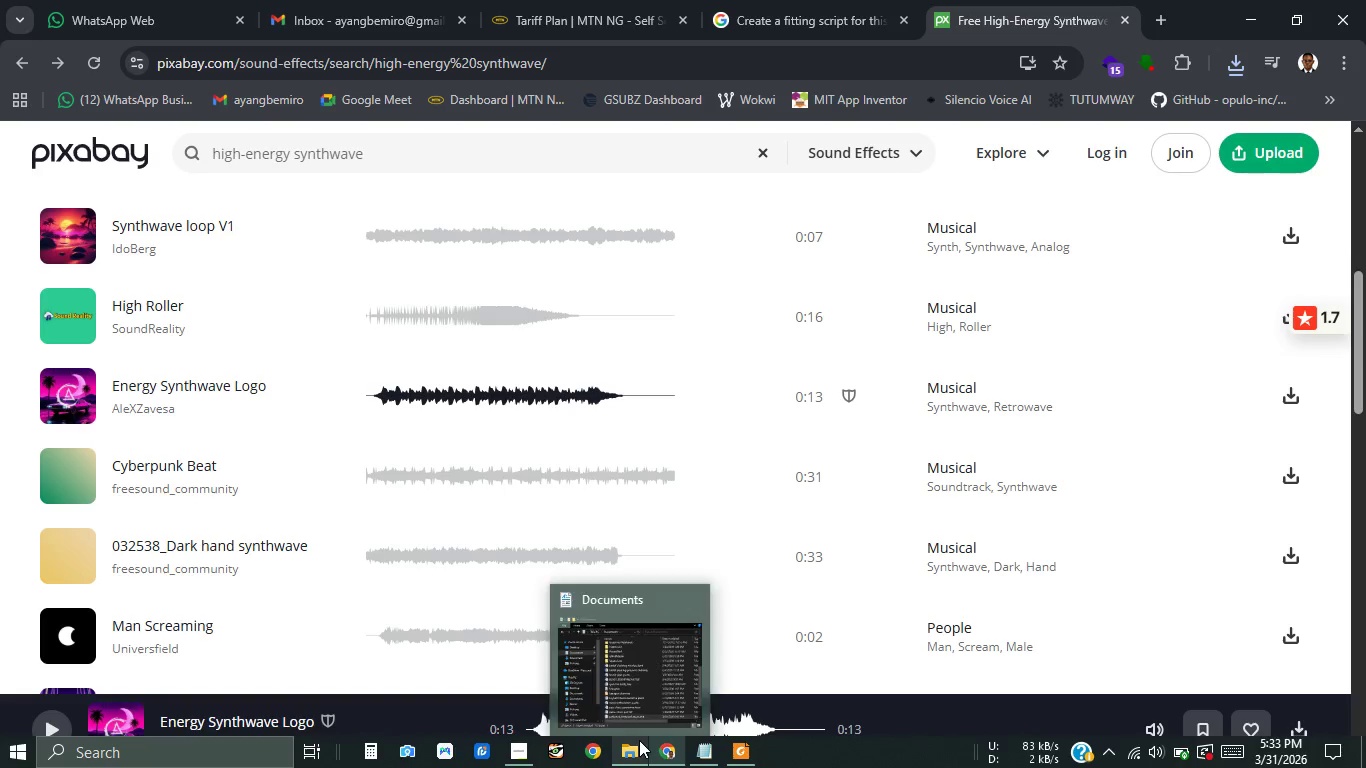 
left_click([627, 740])
 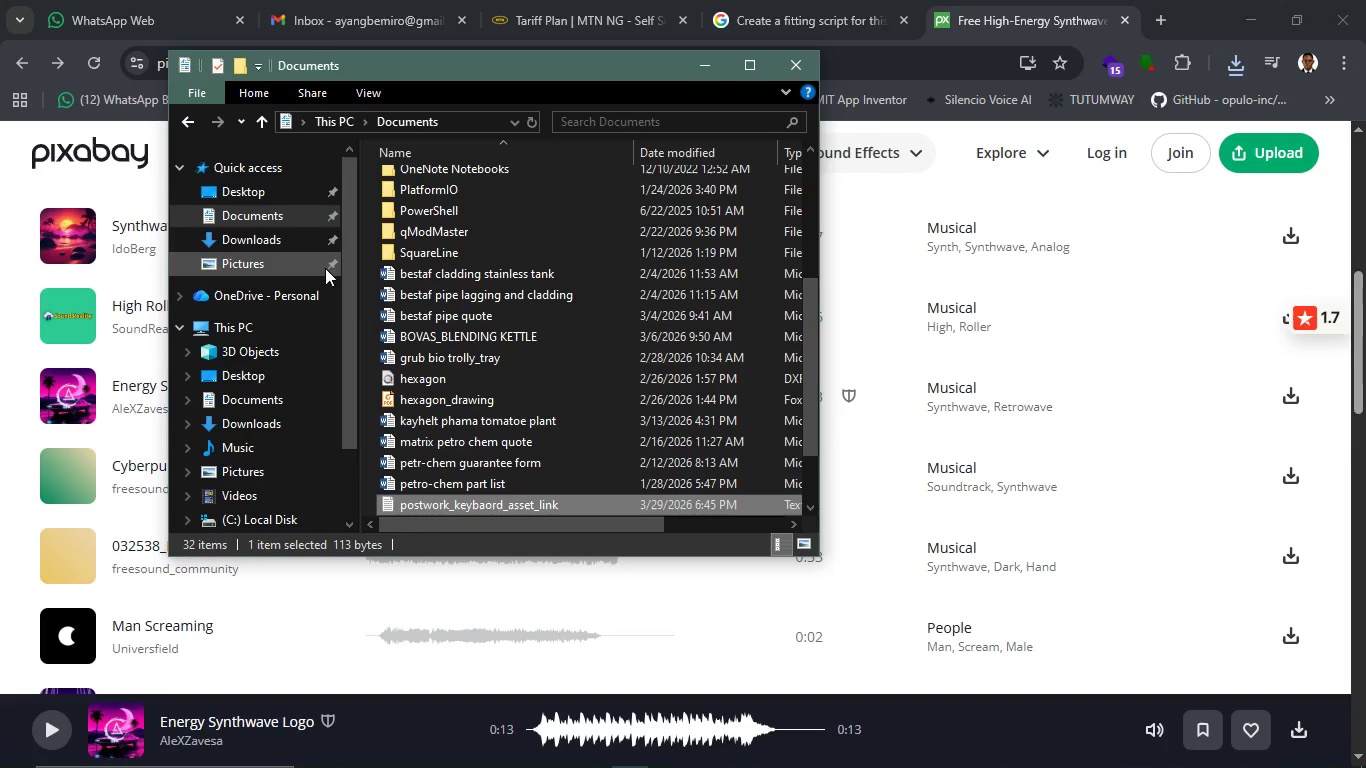 
left_click([285, 246])
 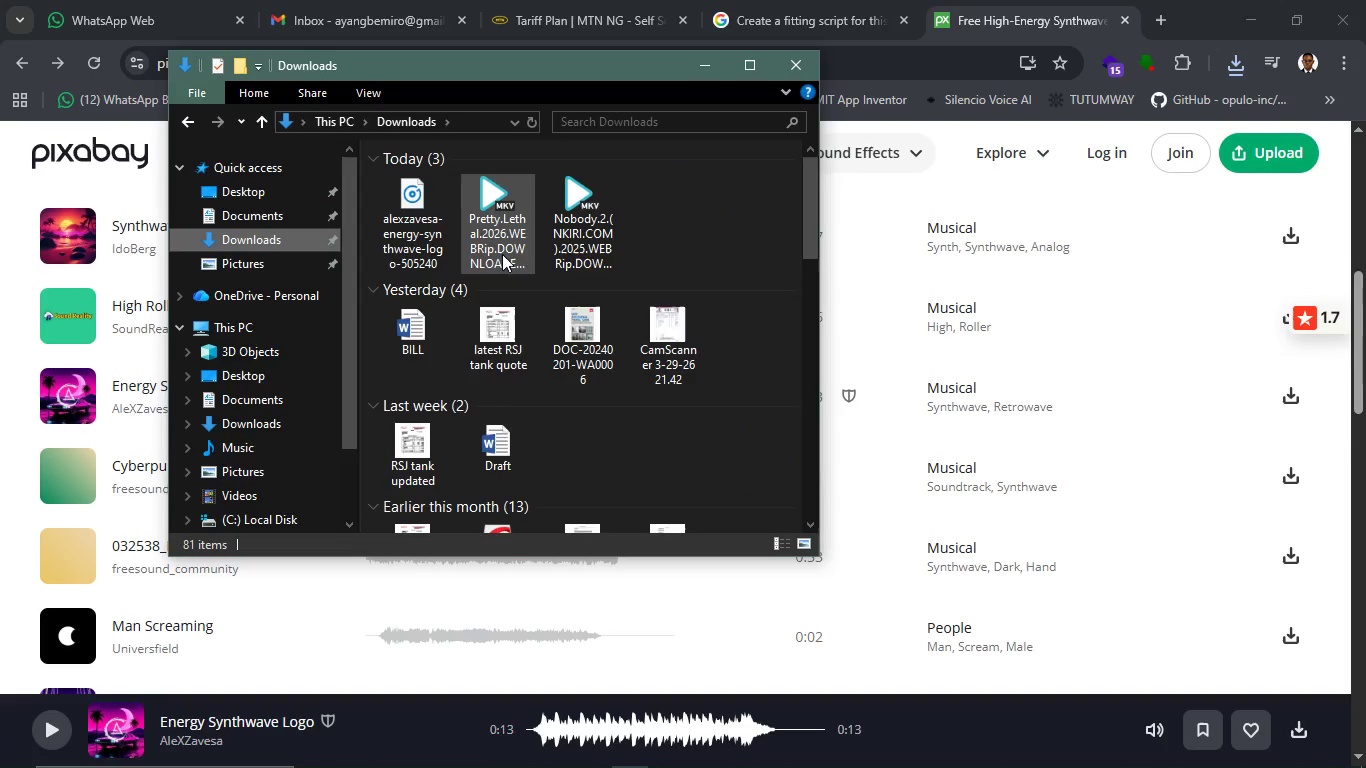 
left_click([434, 224])
 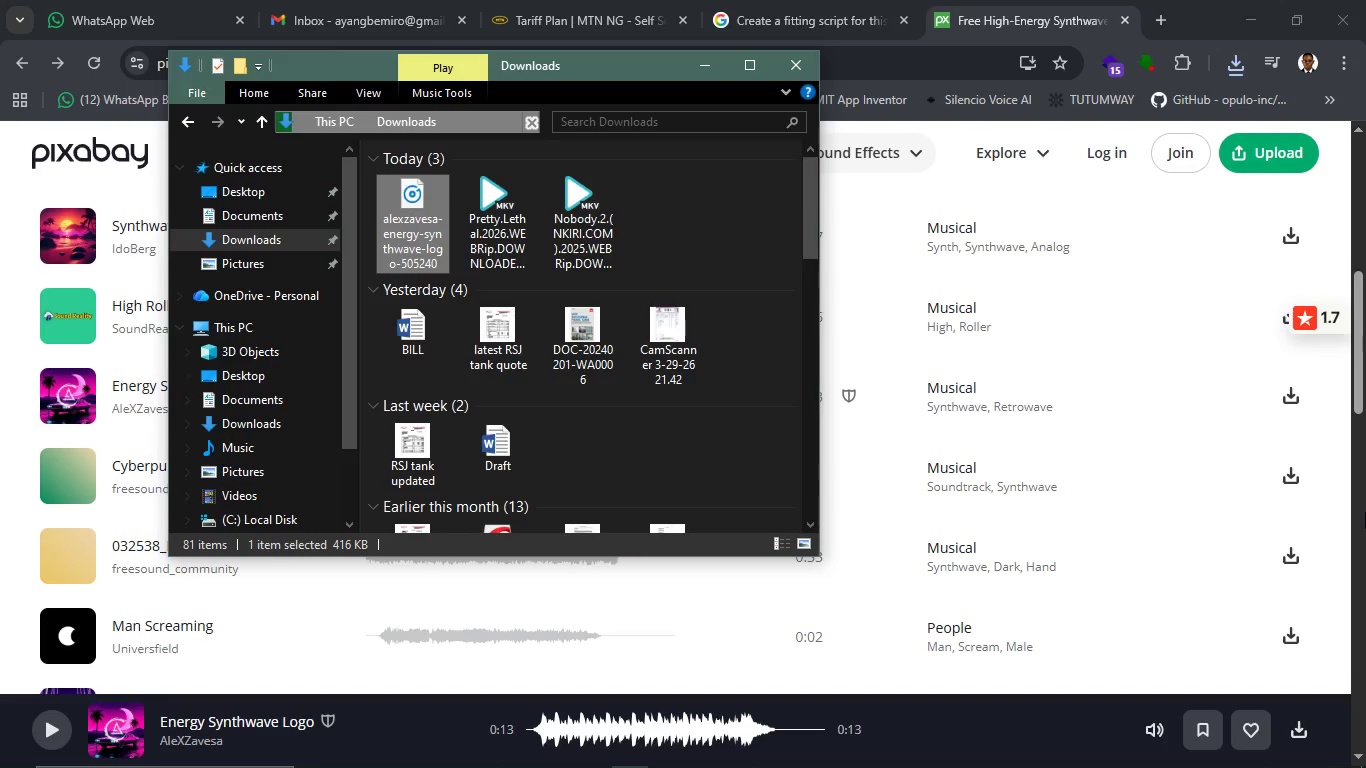 
key(F1)
 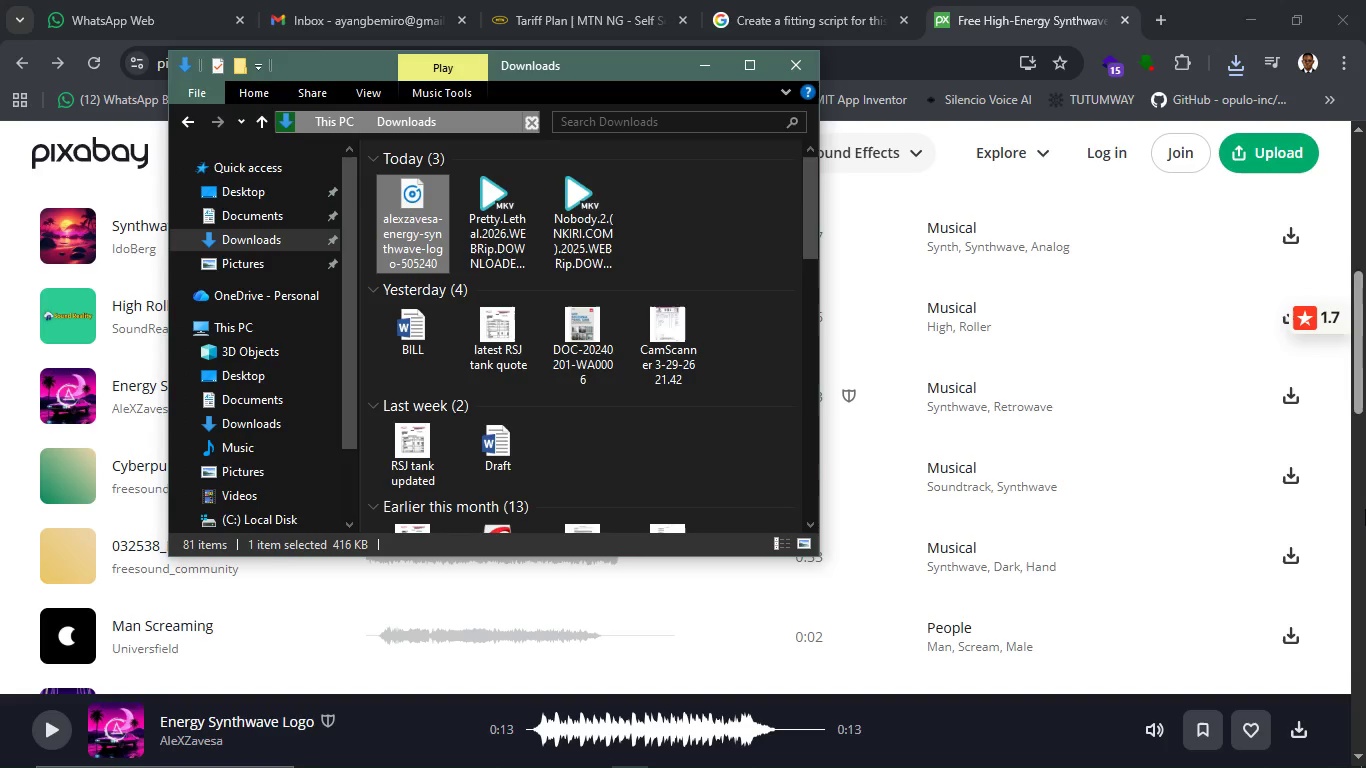 
key(F2)
 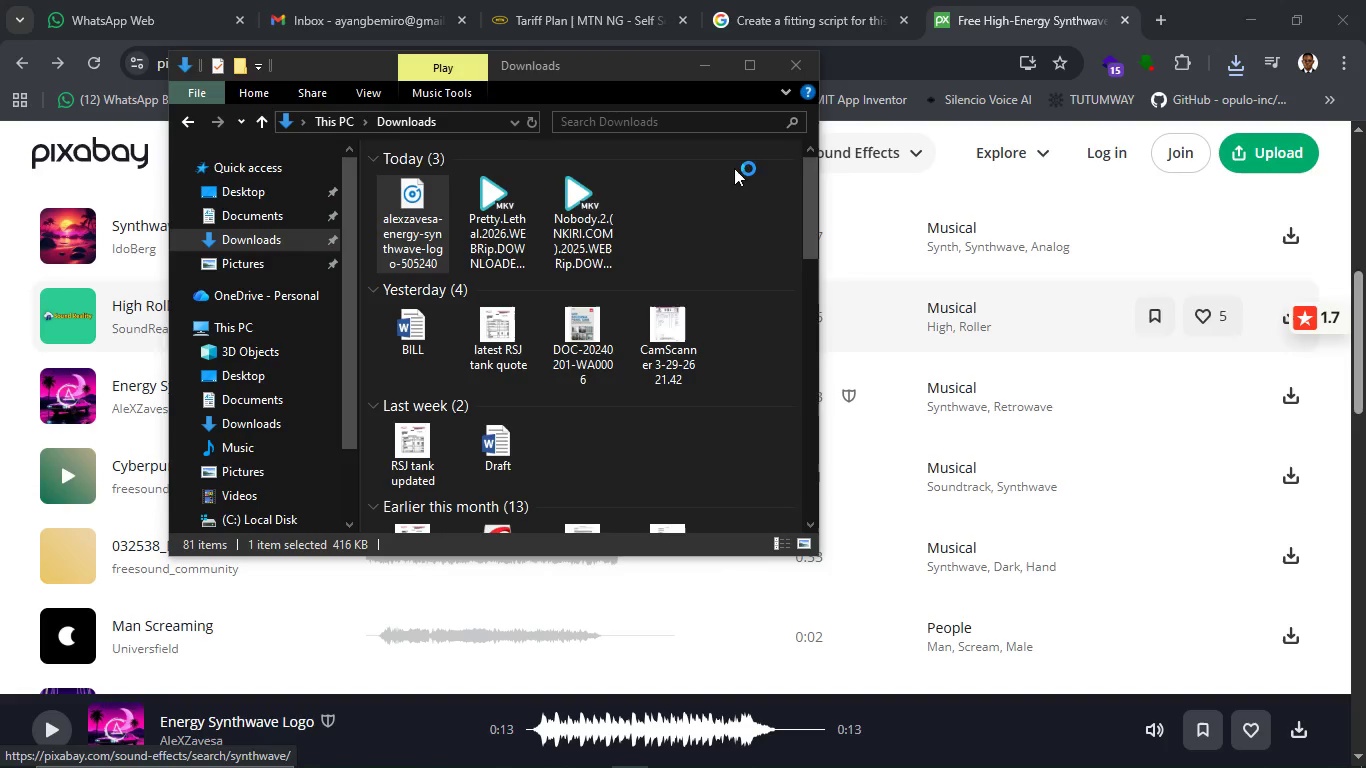 
wait(5.88)
 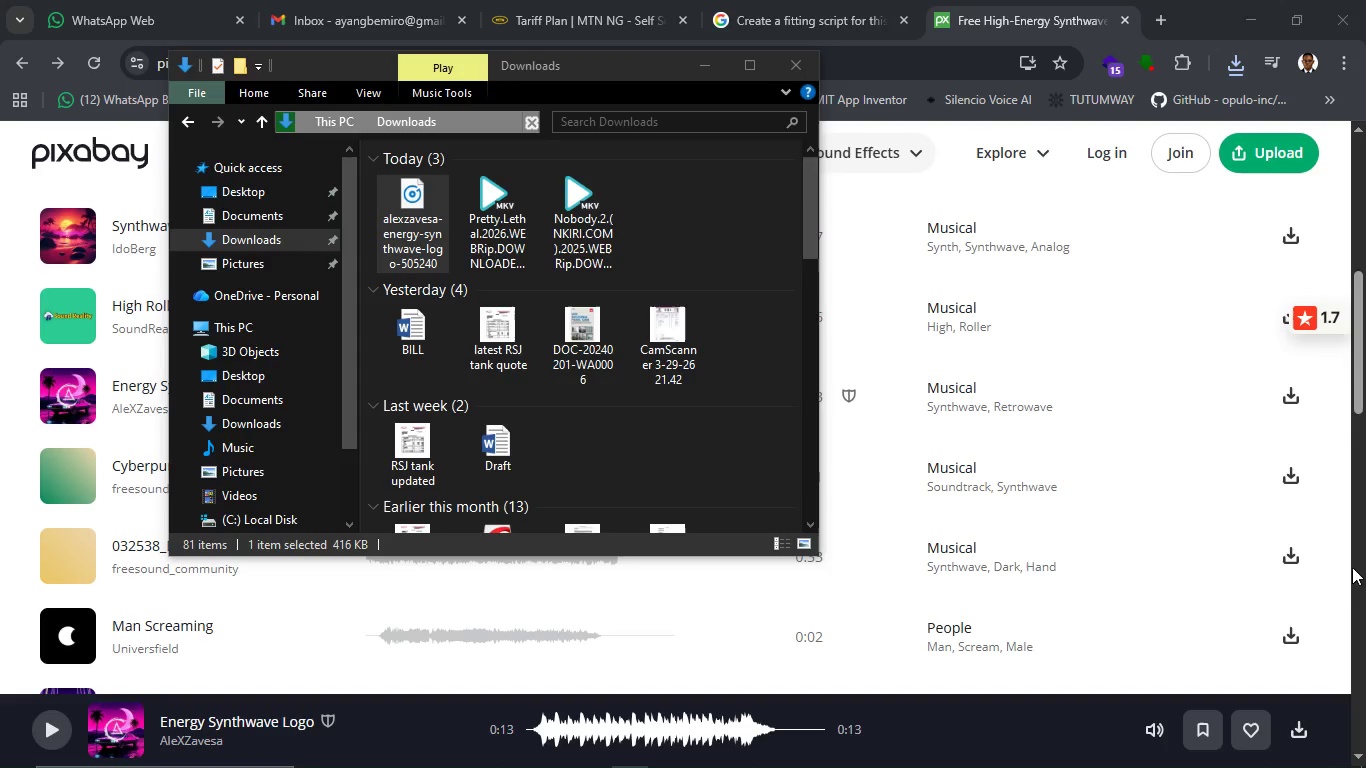 
left_click([439, 215])
 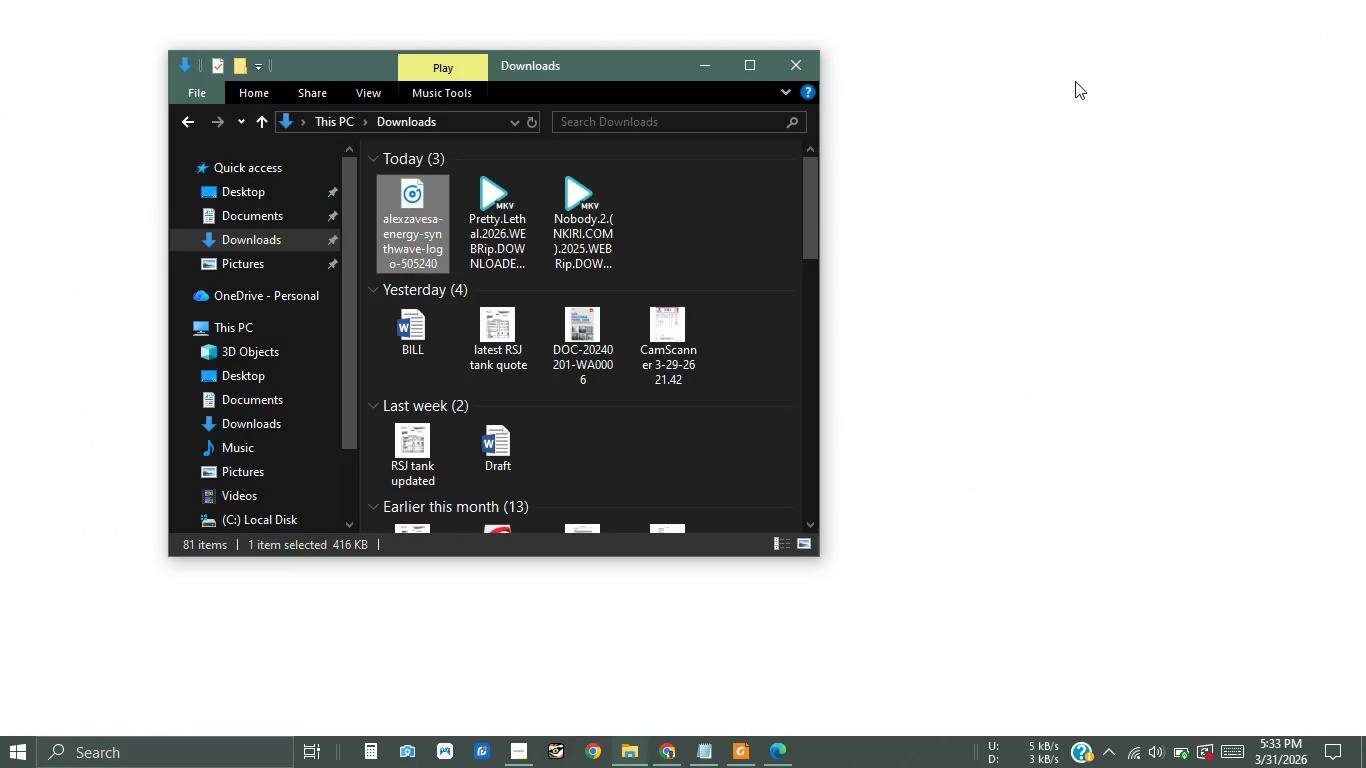 
wait(5.62)
 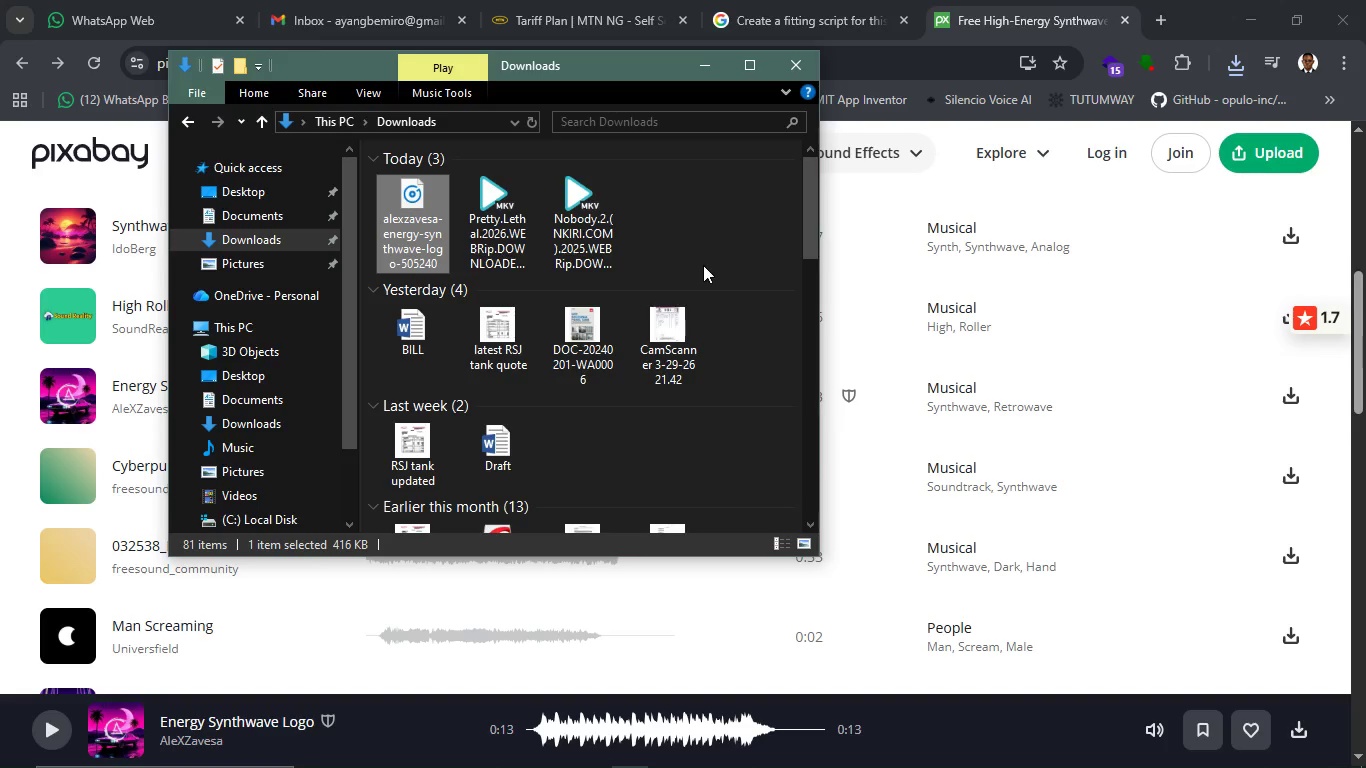 
mouse_move([775, 736])
 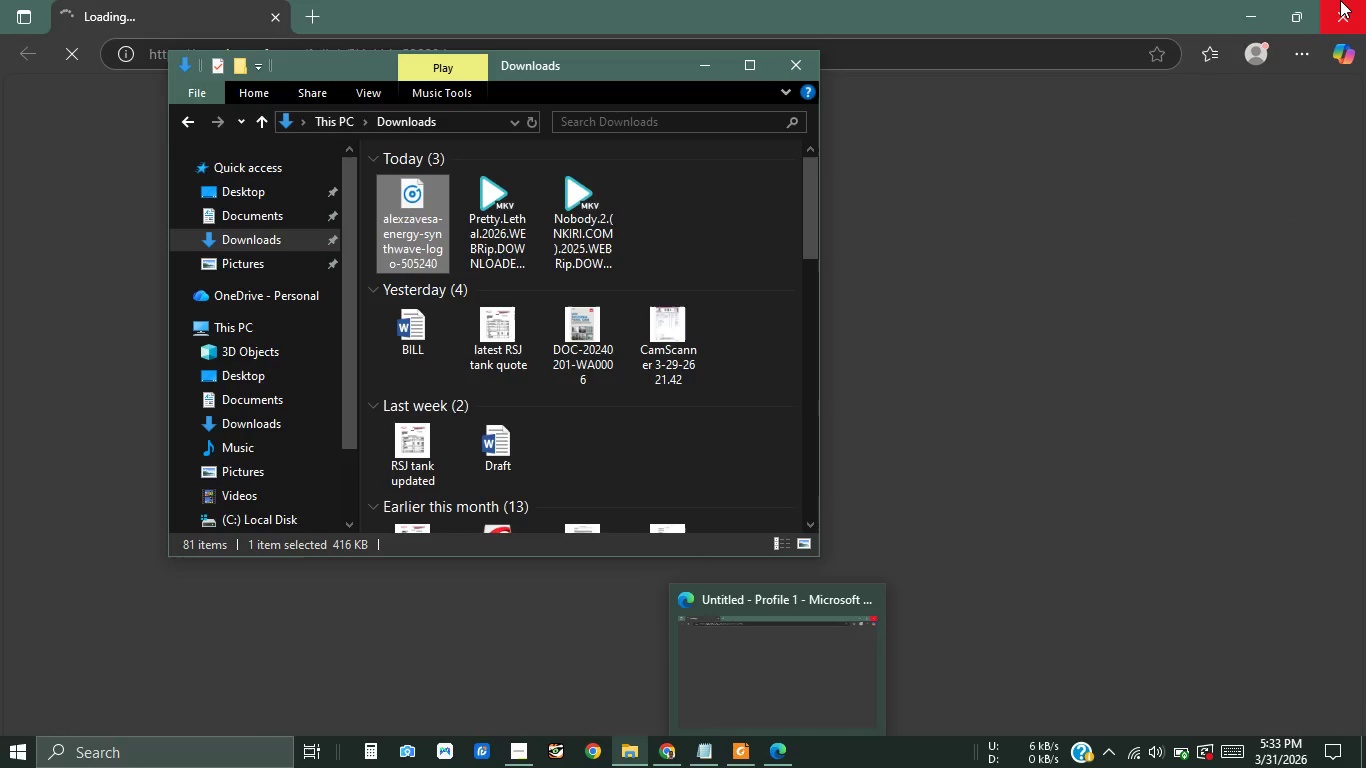 
left_click([1338, 0])
 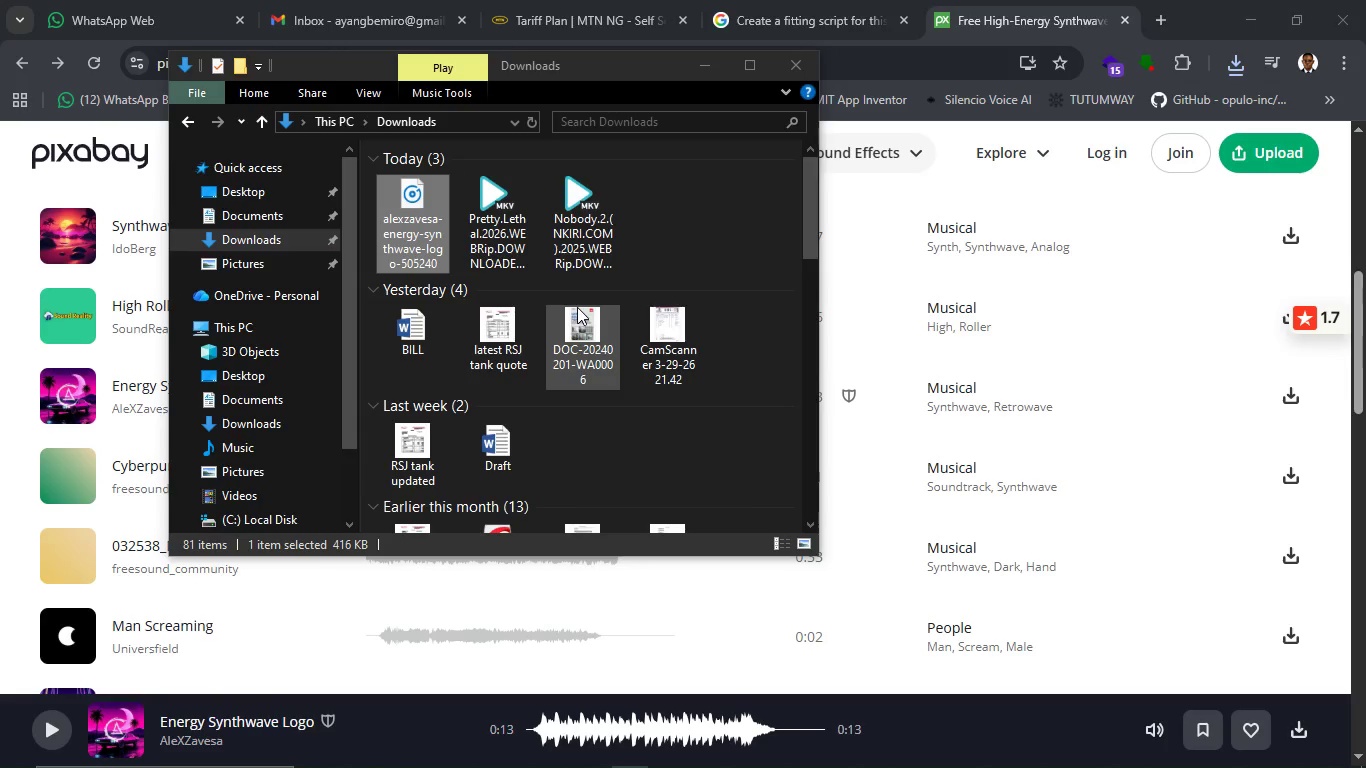 
type([F2]background)
 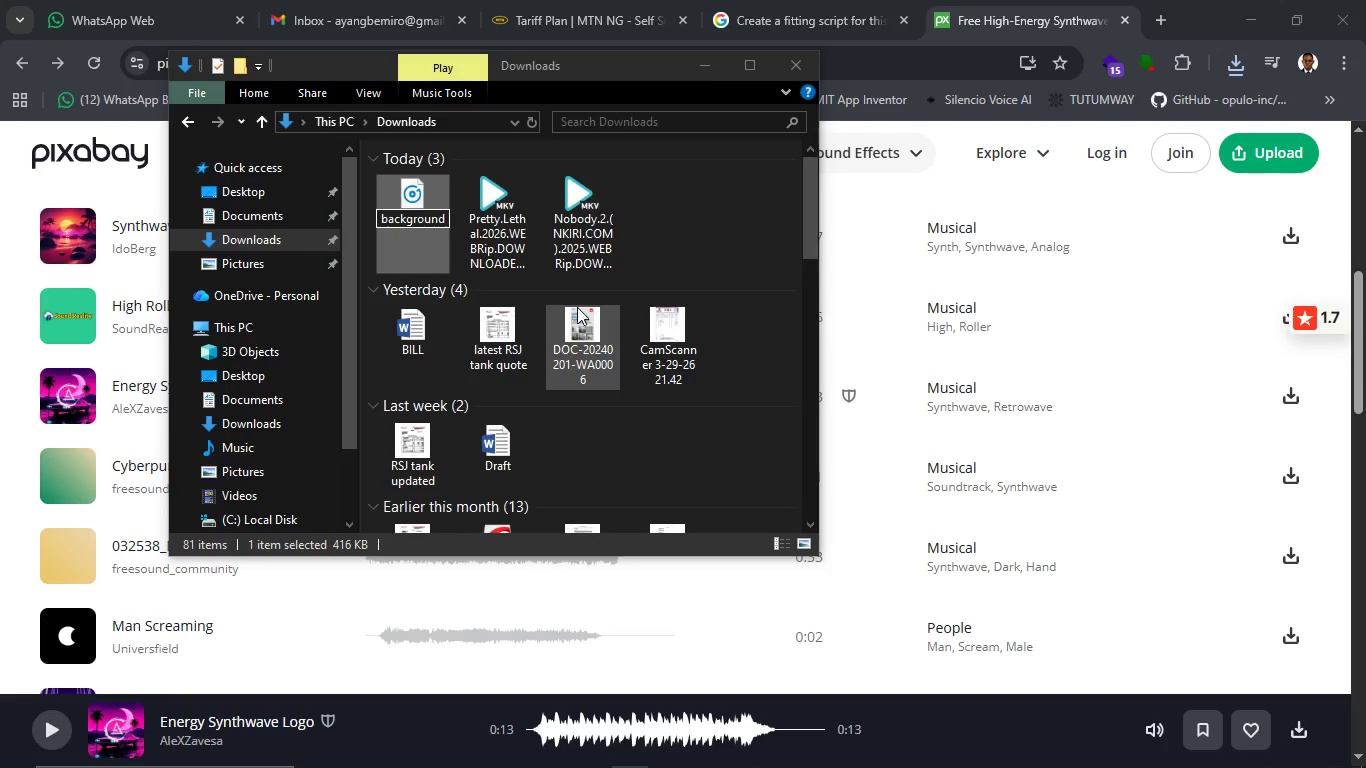 
key(Enter)
 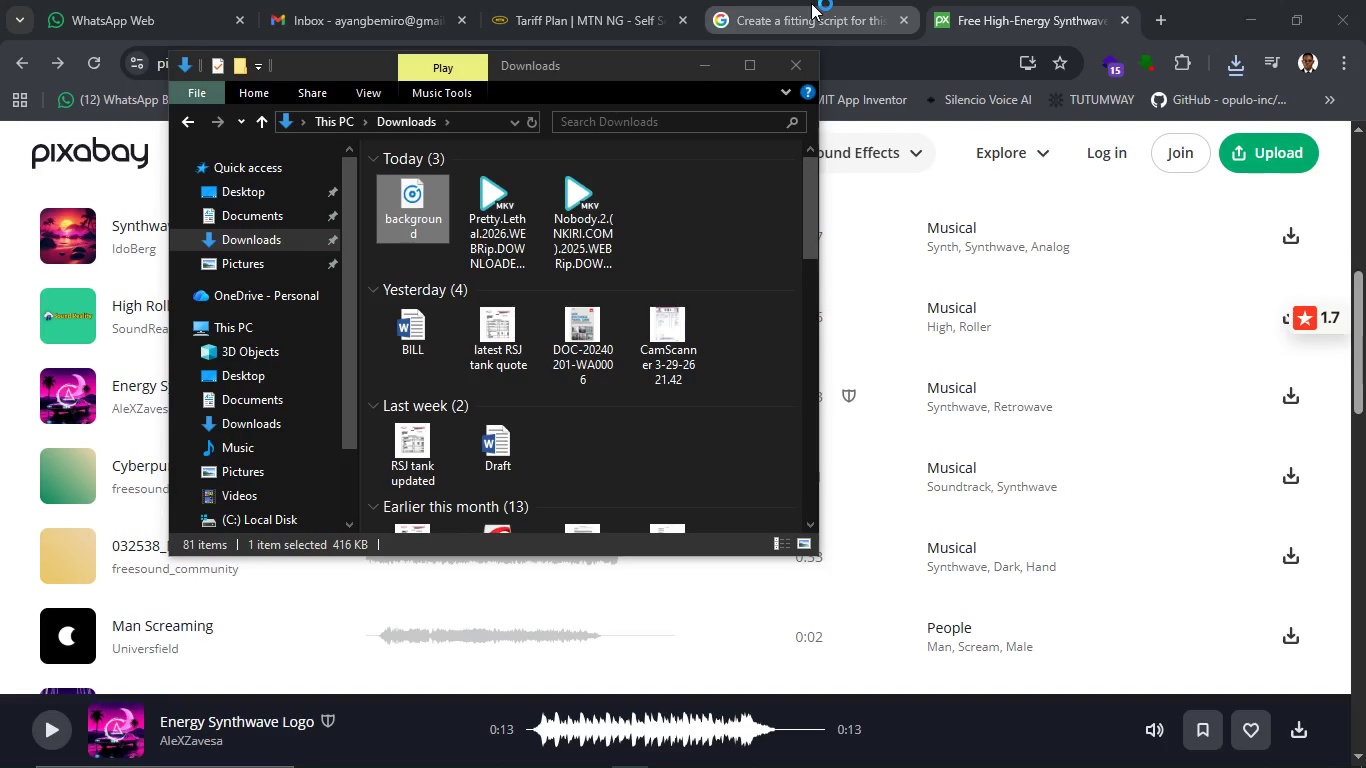 
left_click([811, 3])
 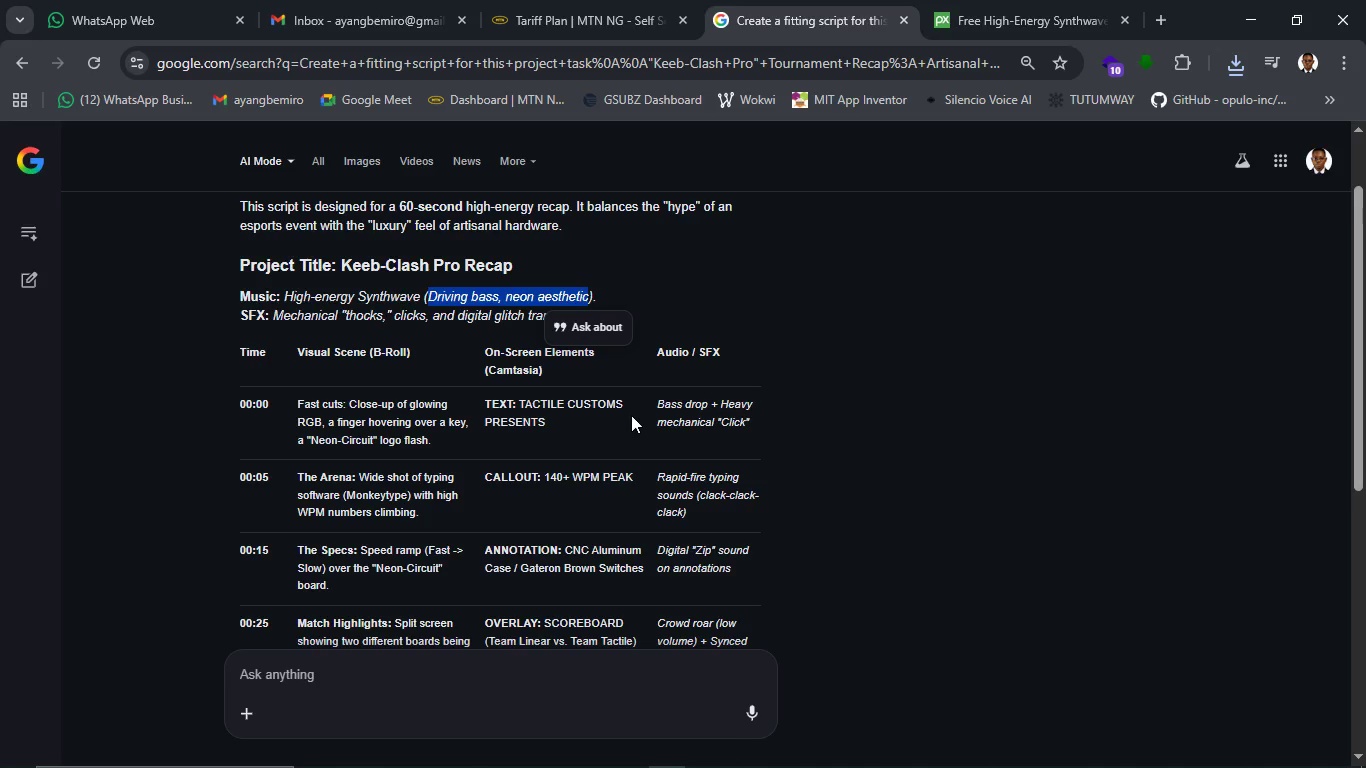 
wait(17.19)
 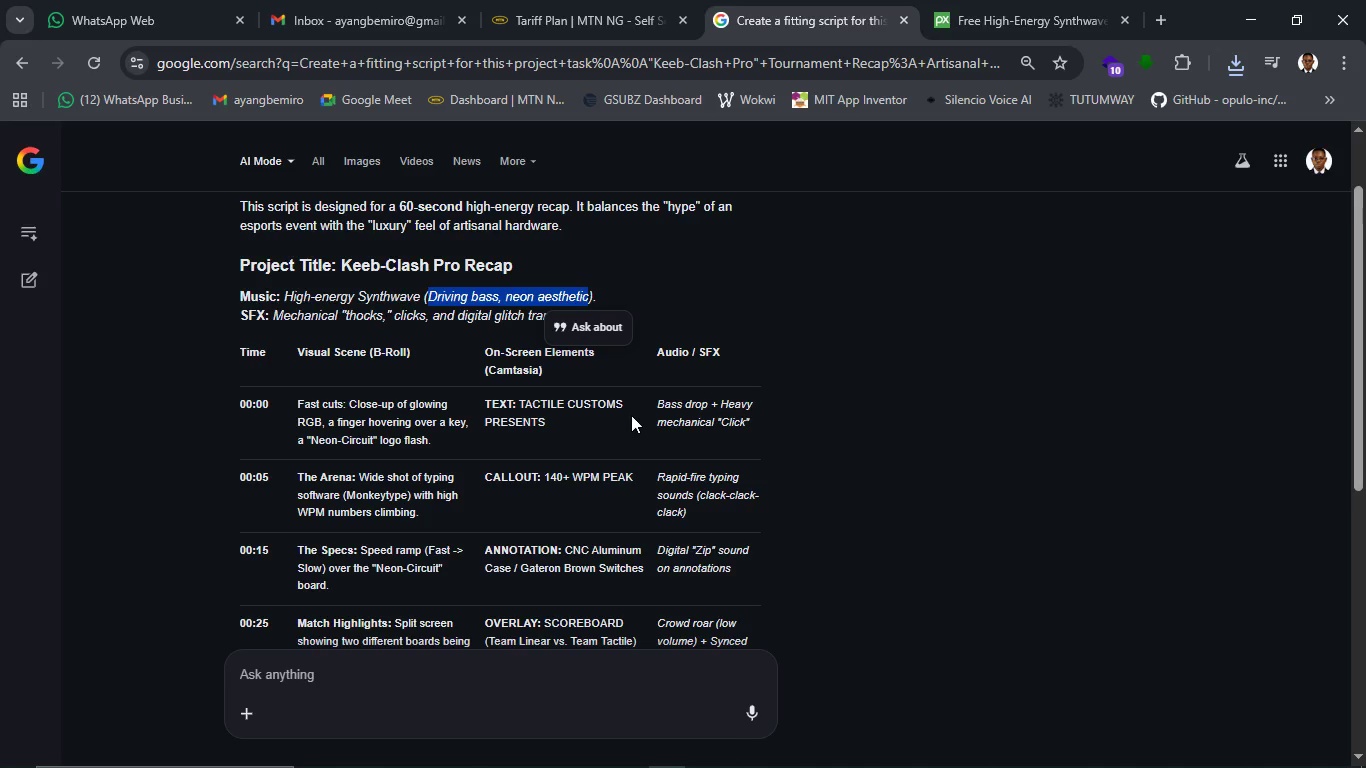 
left_click_drag(start_coordinate=[721, 400], to_coordinate=[748, 426])
 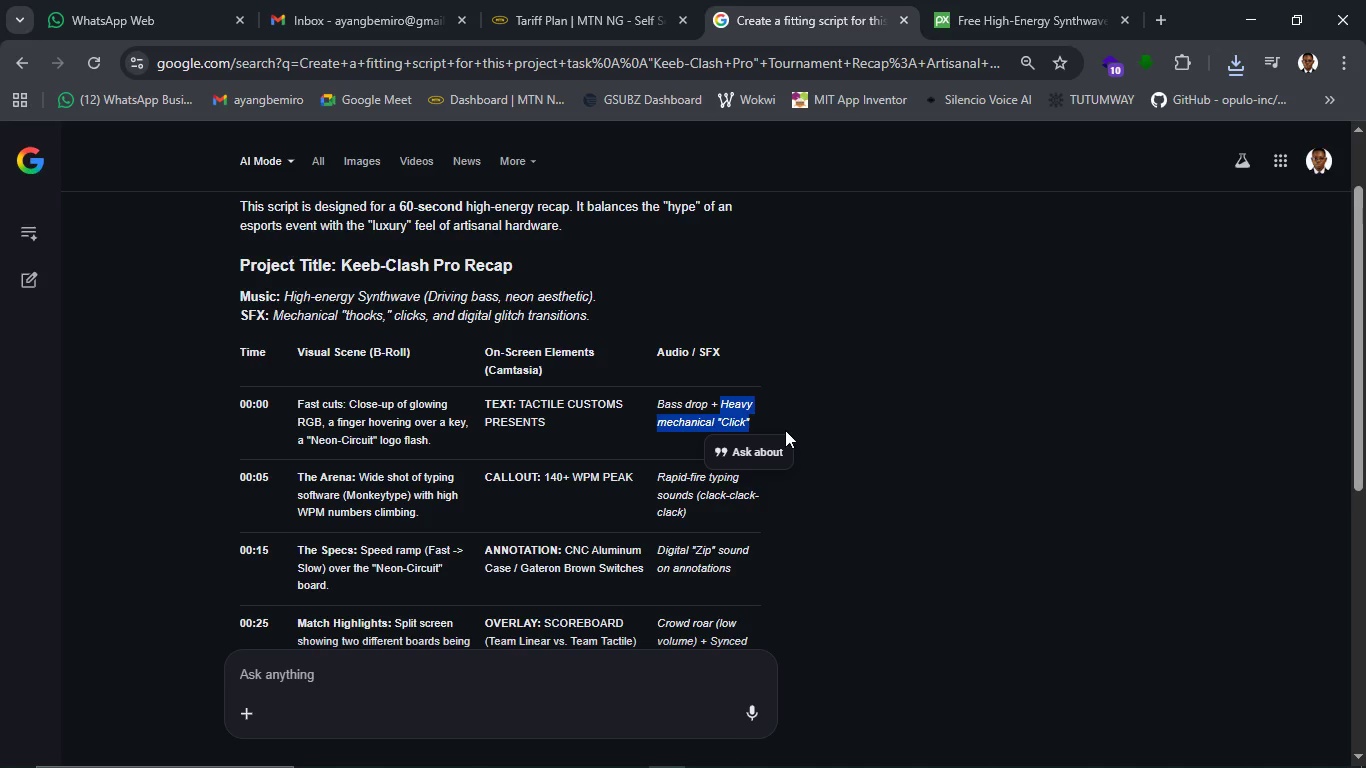 
key(Control+C)
 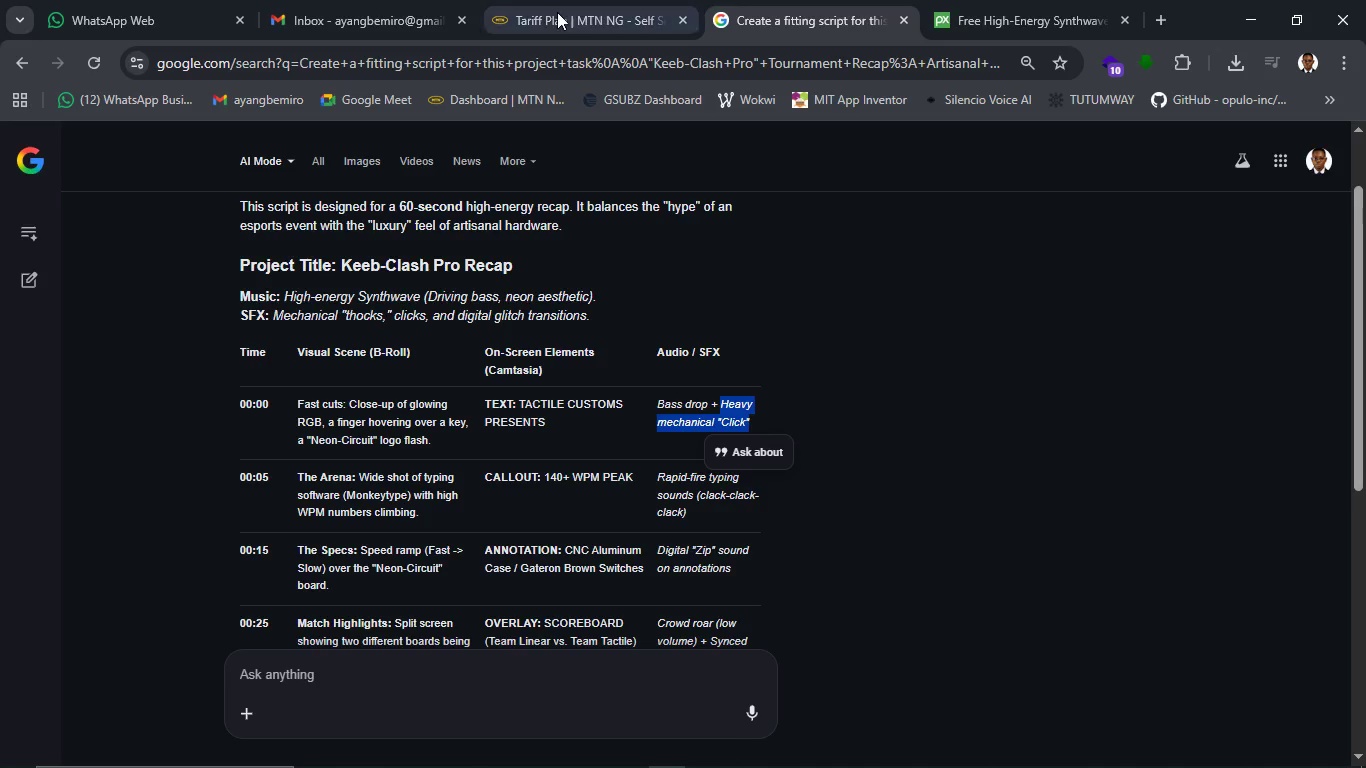 
left_click([990, 8])
 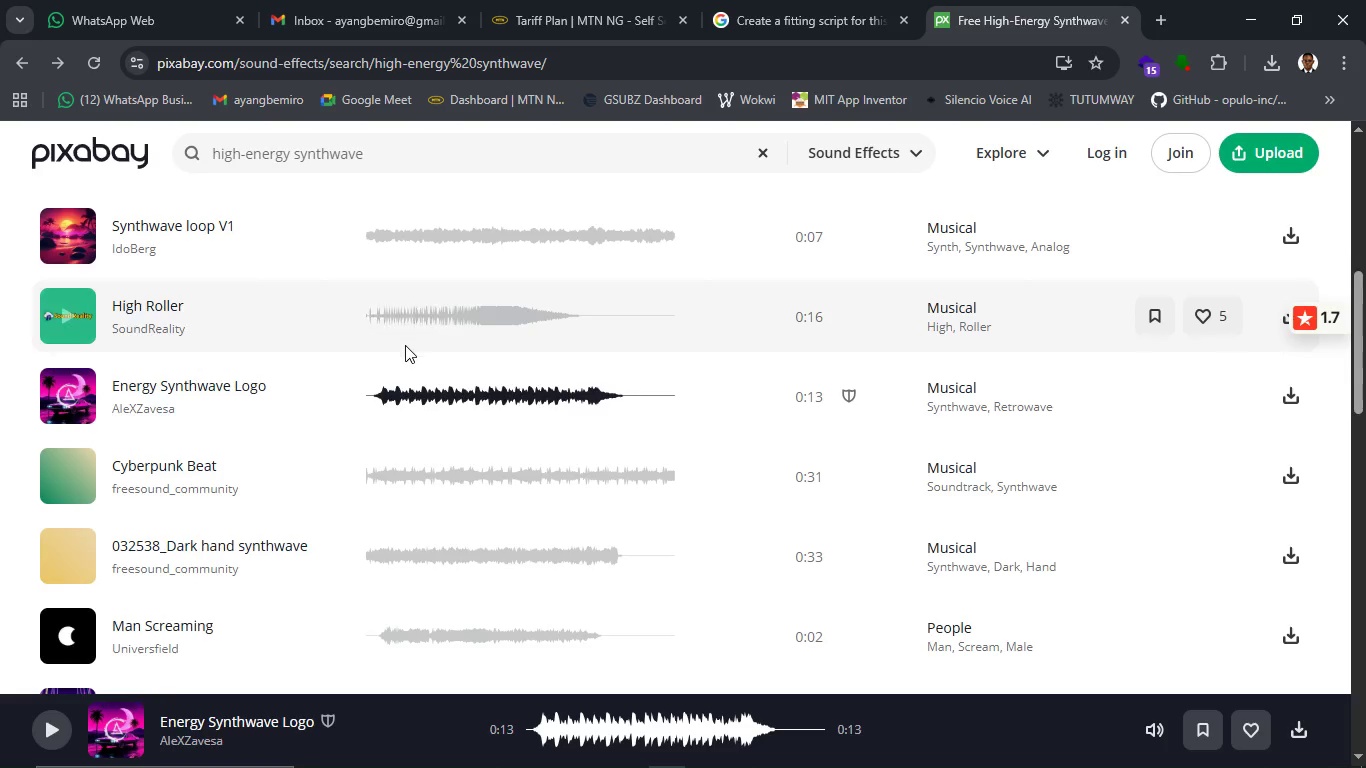 
scroll: coordinate [422, 359], scroll_direction: up, amount: 9.0
 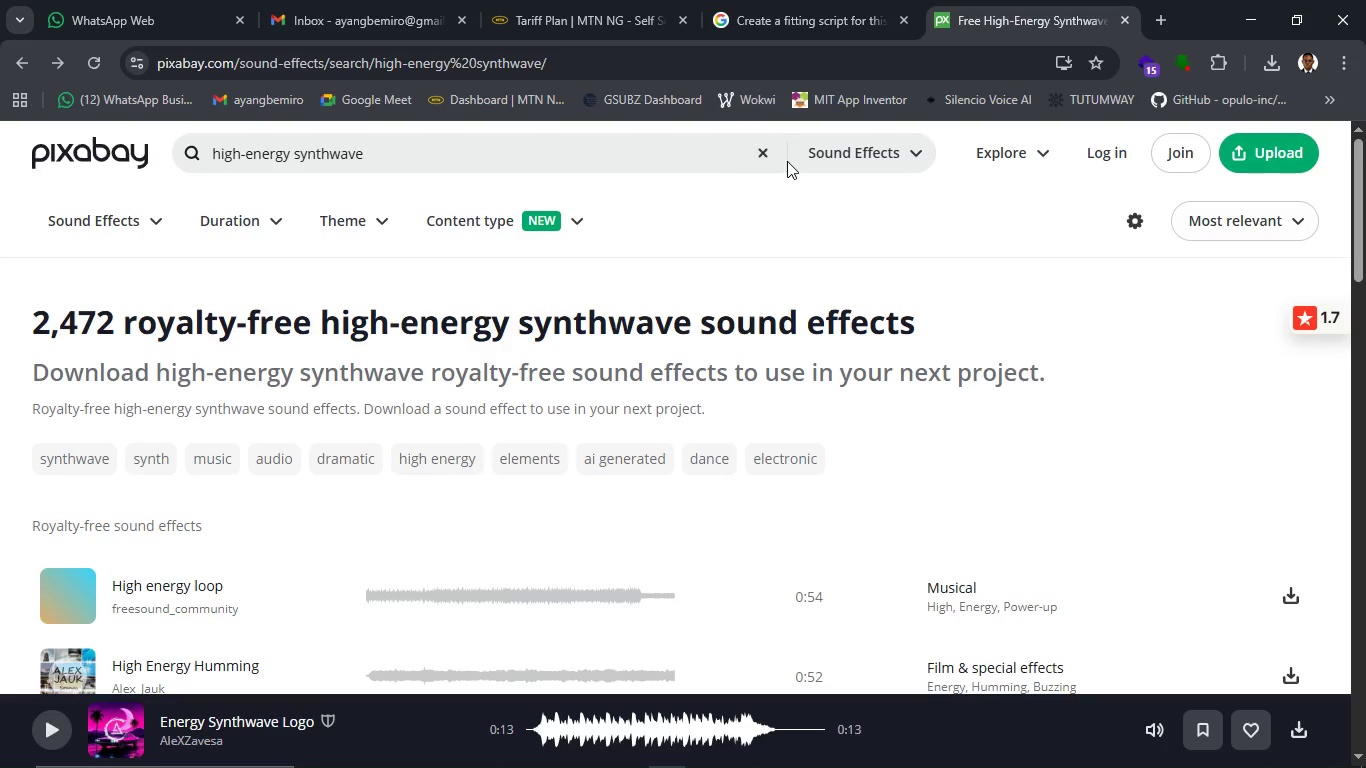 
left_click([773, 149])
 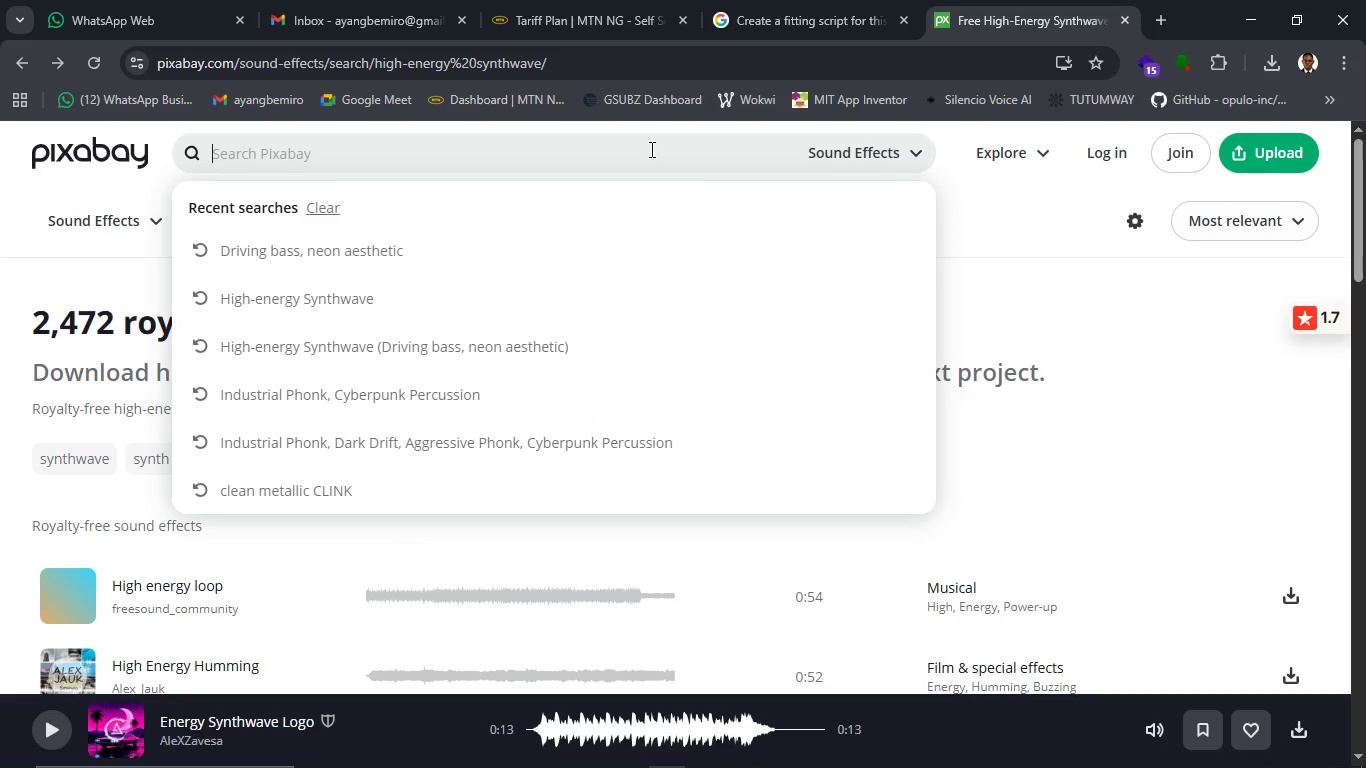 
left_click([650, 149])
 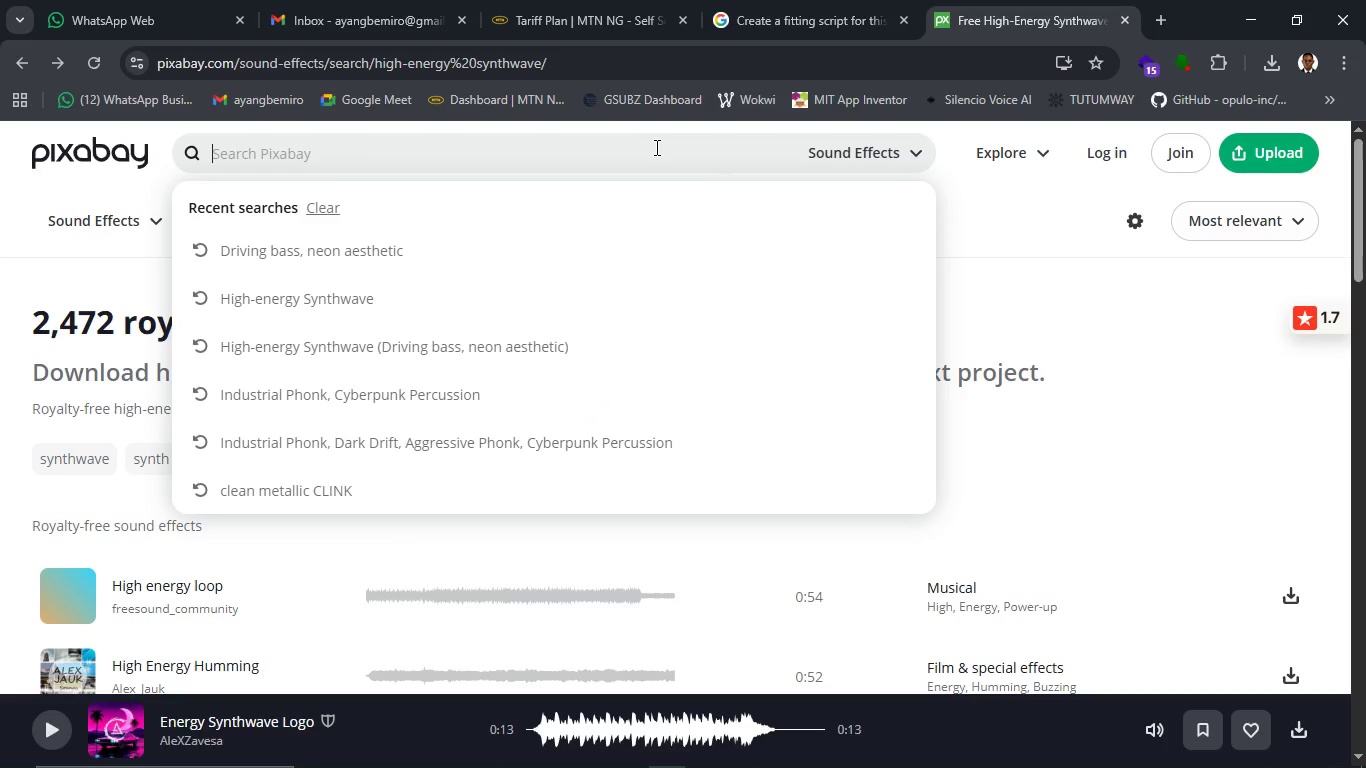 
key(Control+V)
 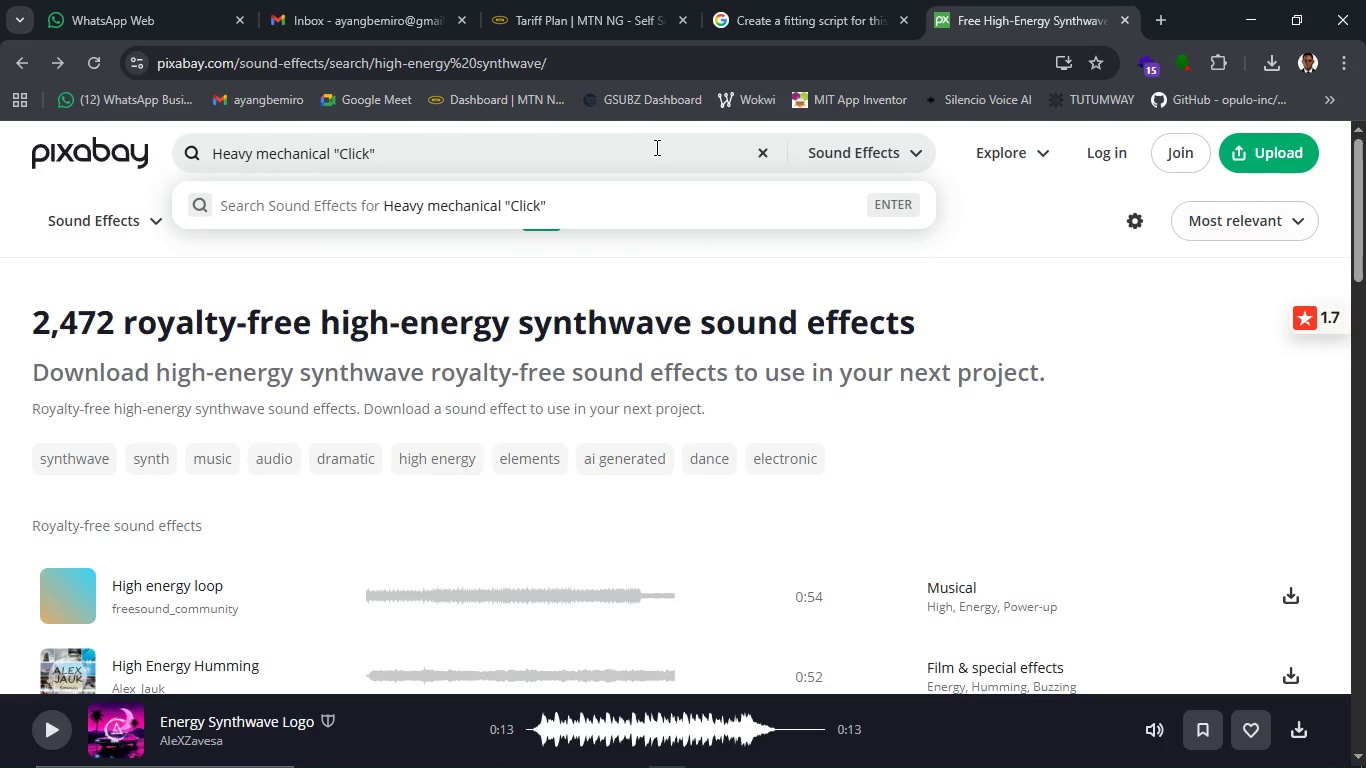 
key(Enter)
 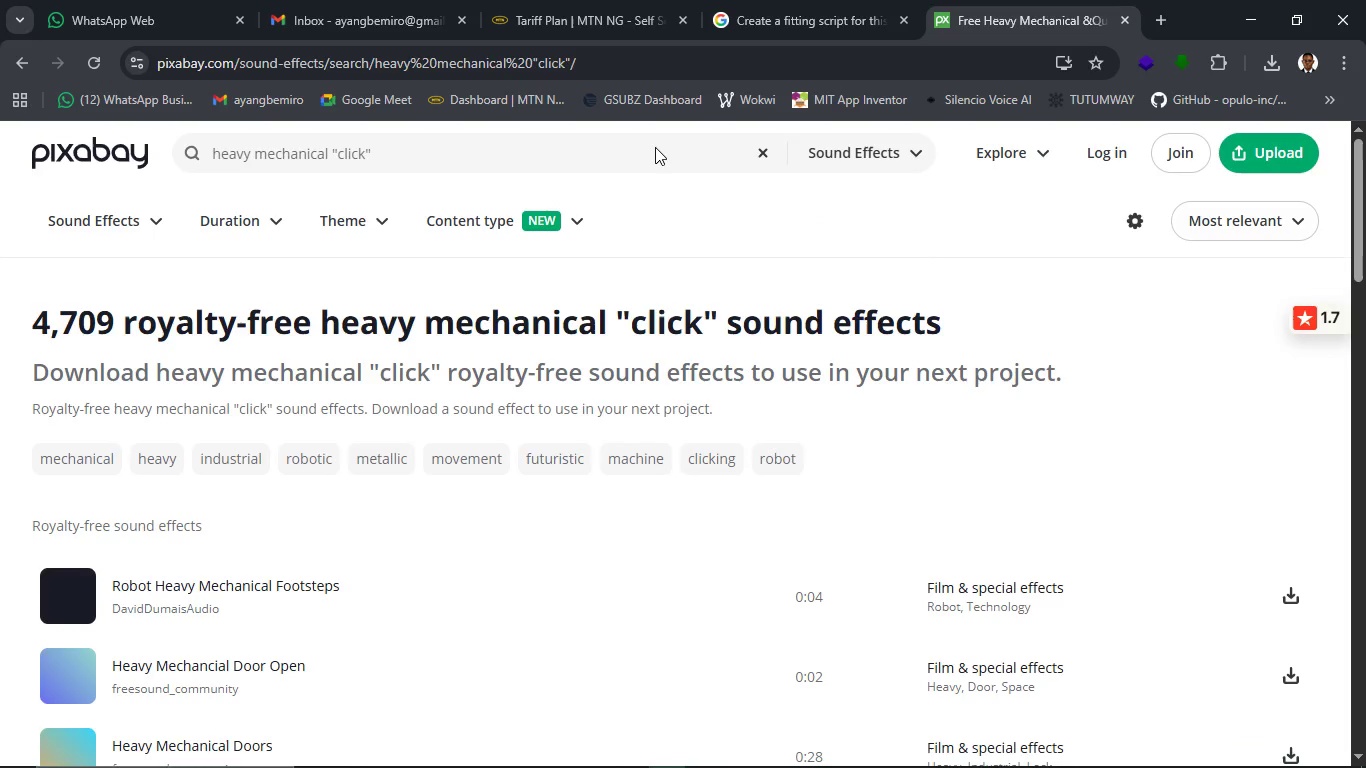 
wait(7.28)
 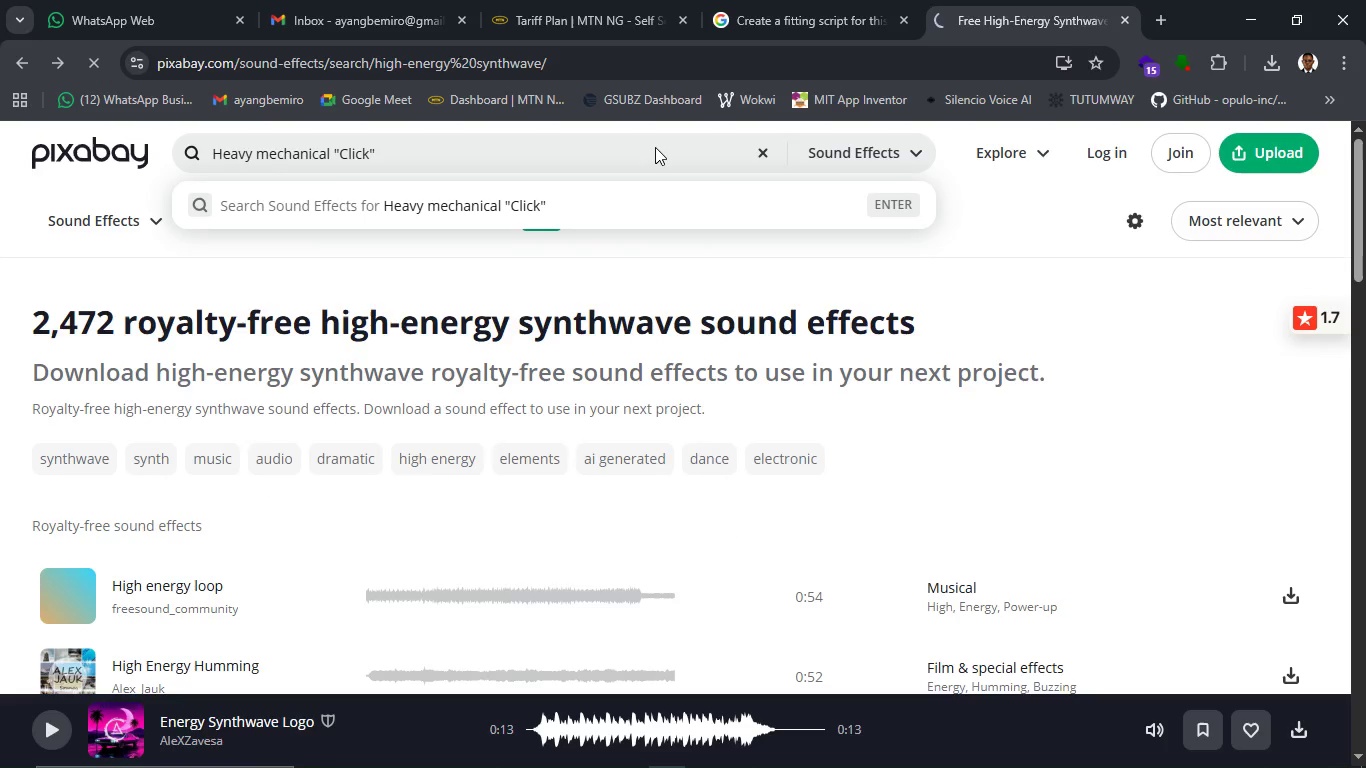 
scroll: coordinate [180, 583], scroll_direction: down, amount: 6.0
 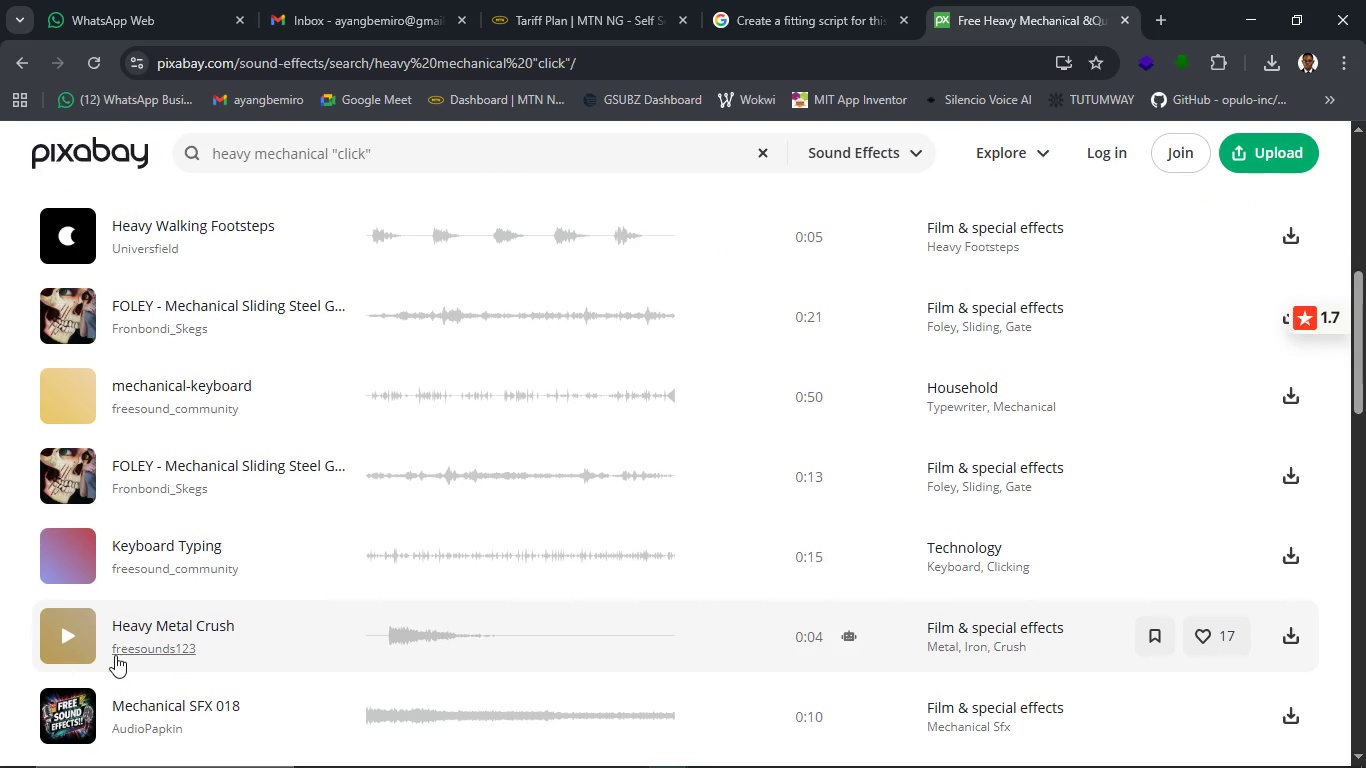 
left_click([75, 635])
 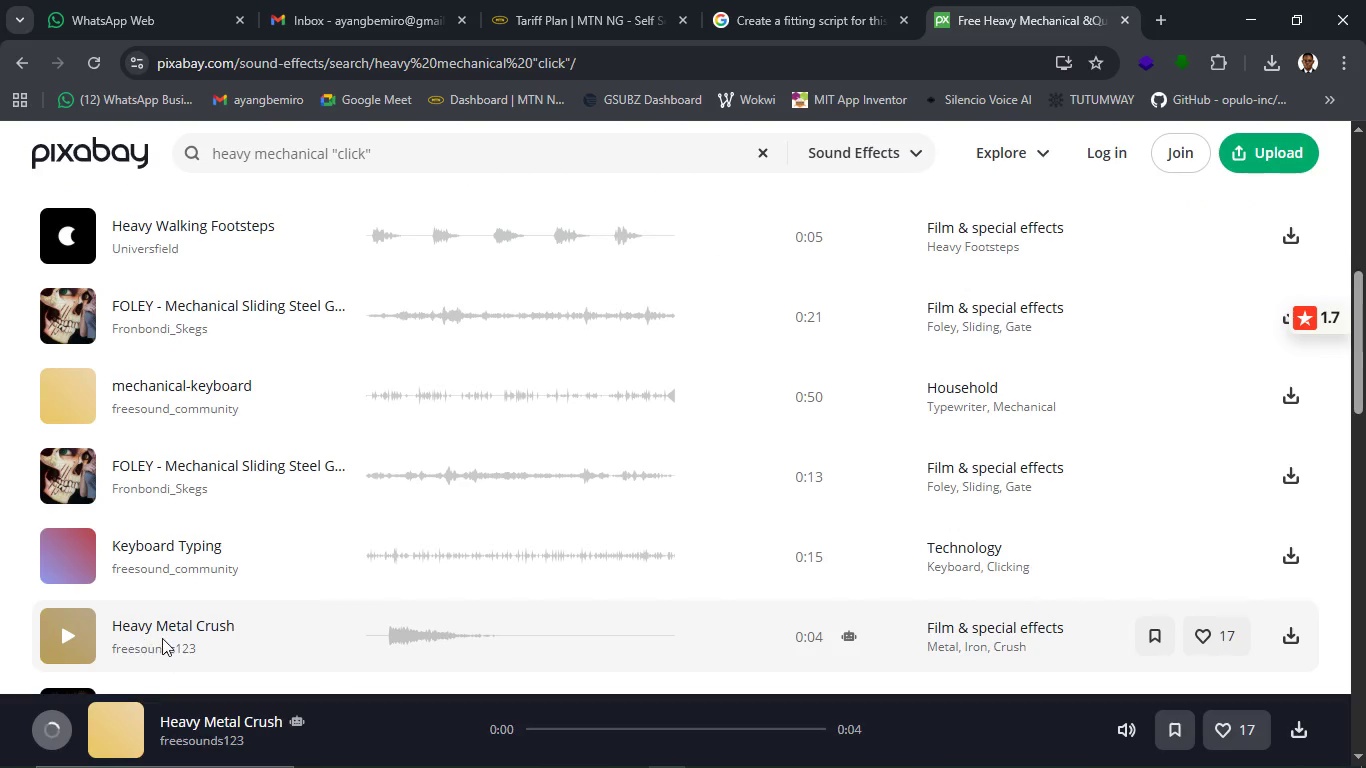 
scroll: coordinate [162, 638], scroll_direction: down, amount: 2.0
 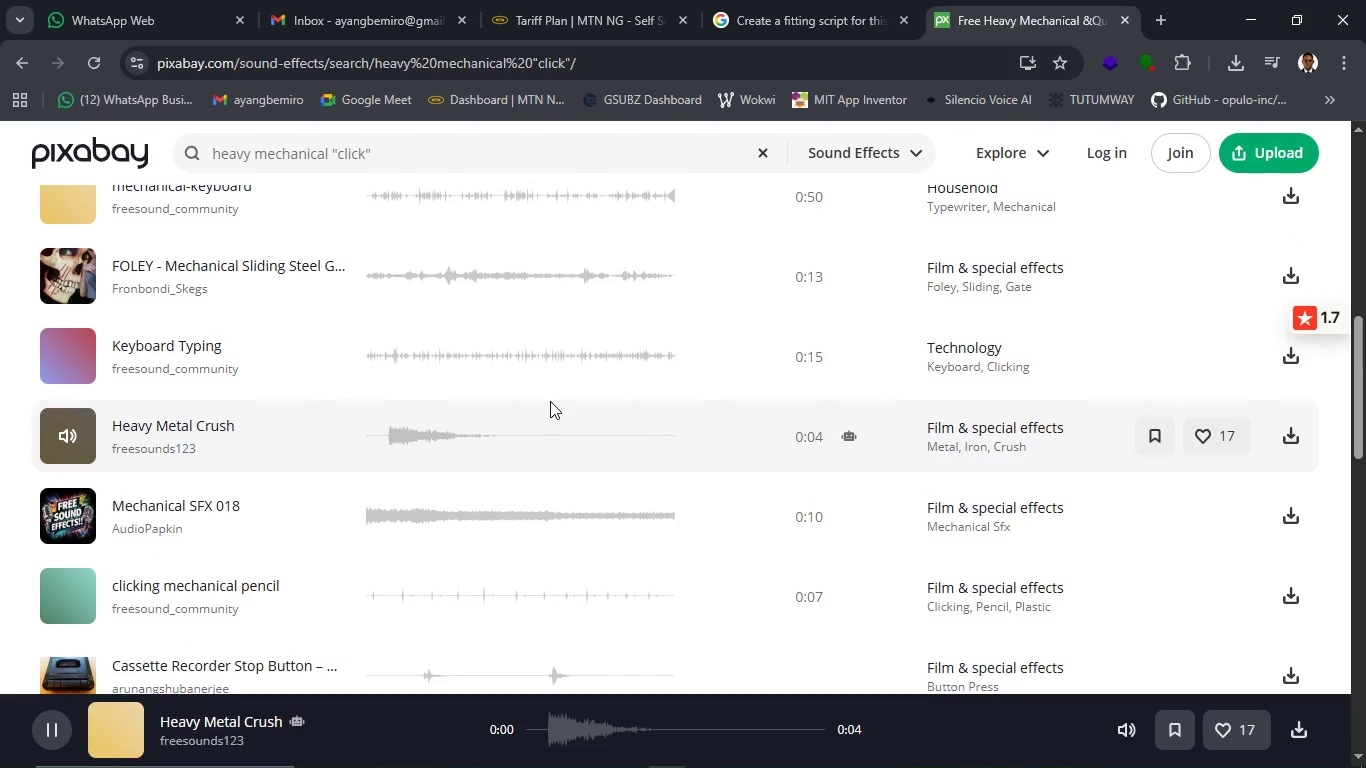 
wait(8.39)
 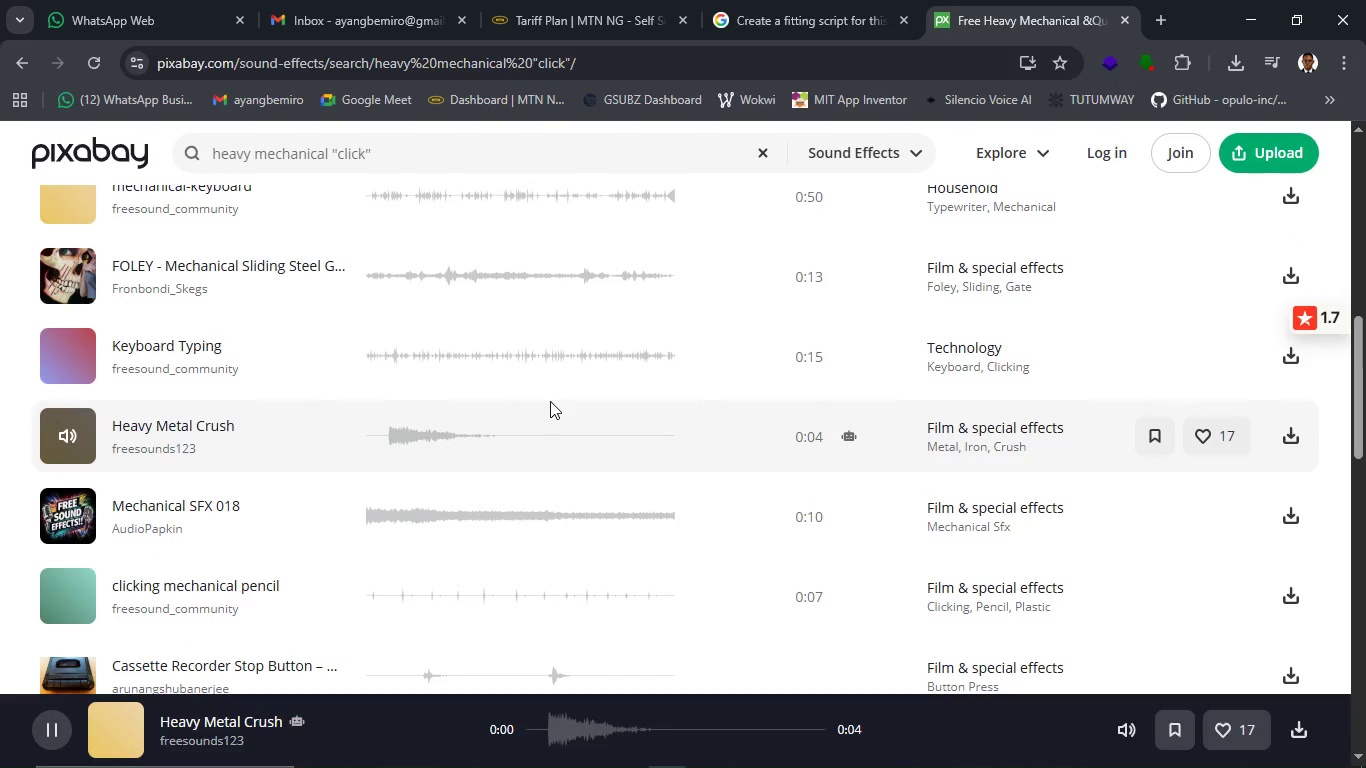 
left_click([74, 427])
 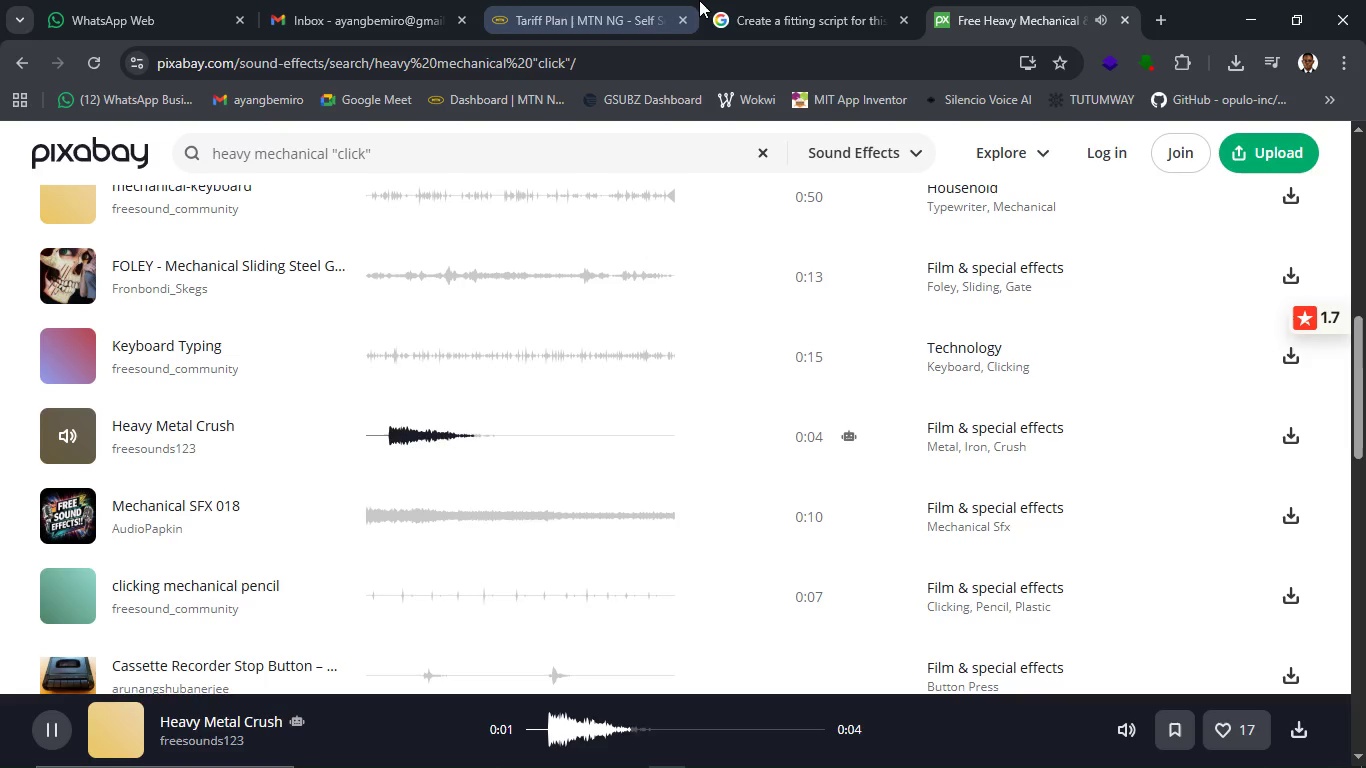 
left_click([785, 12])
 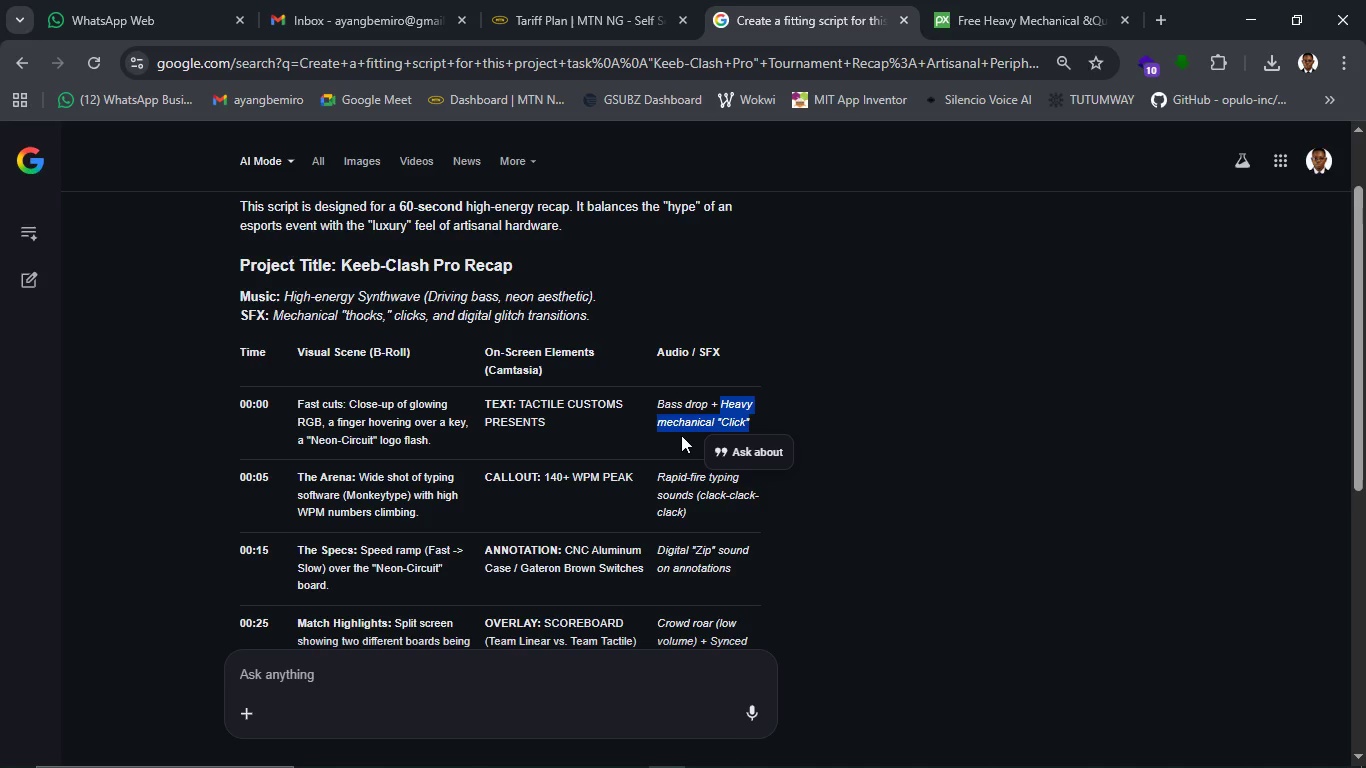 
wait(9.53)
 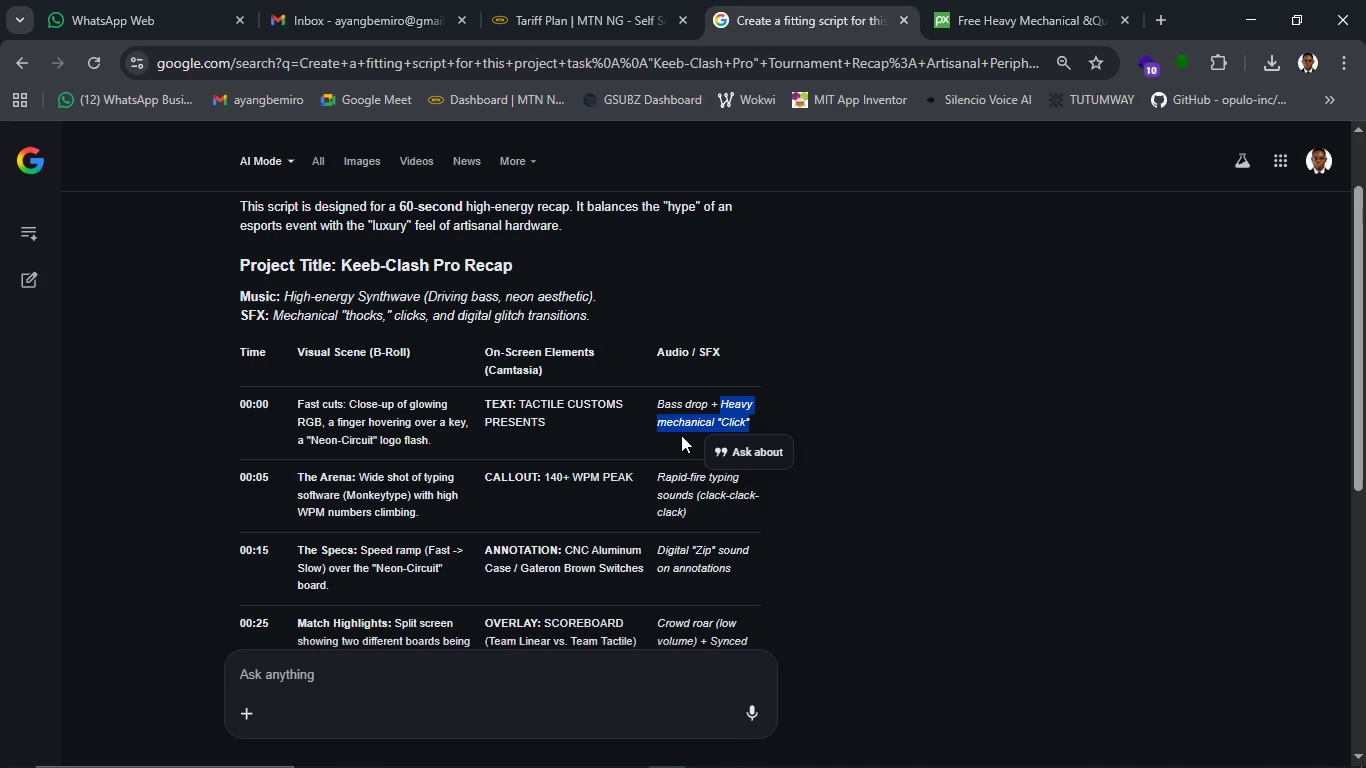 
mouse_move([979, 45])
 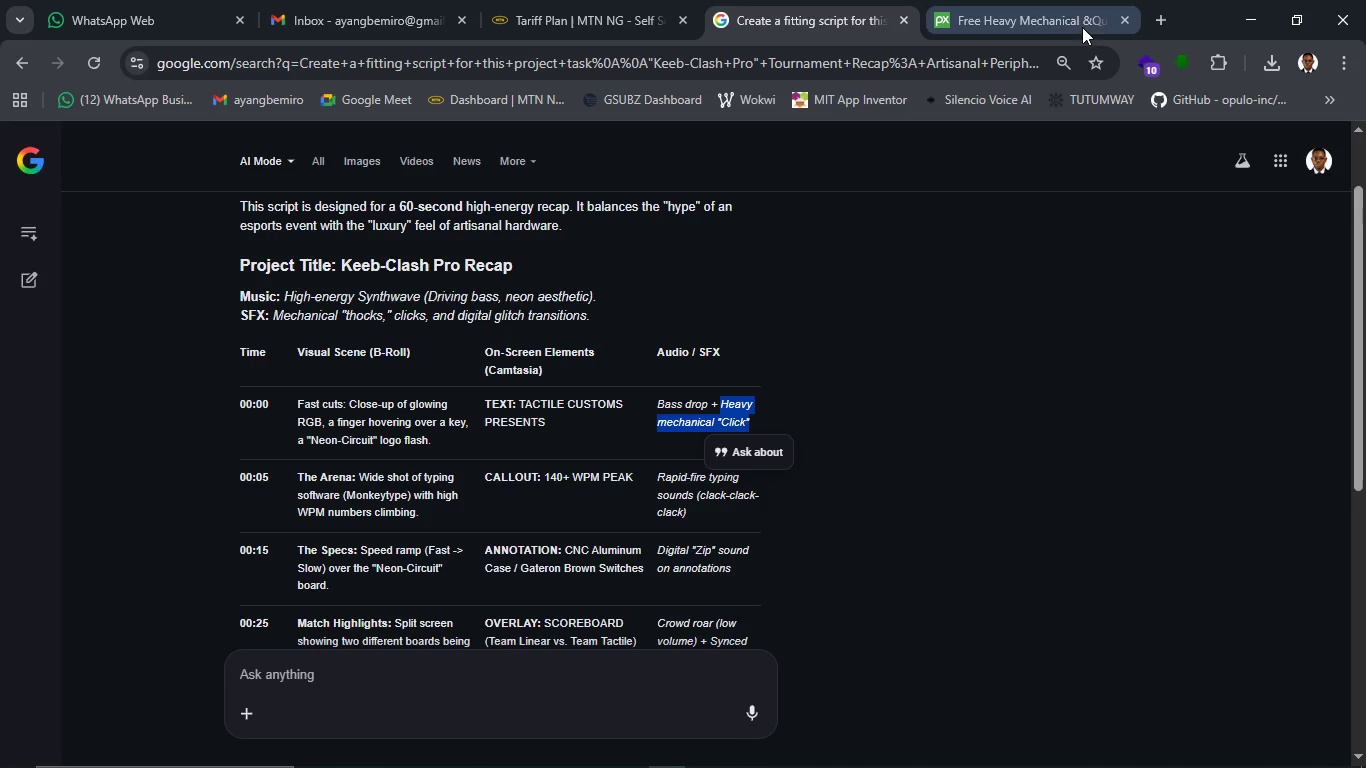 
left_click([984, 18])
 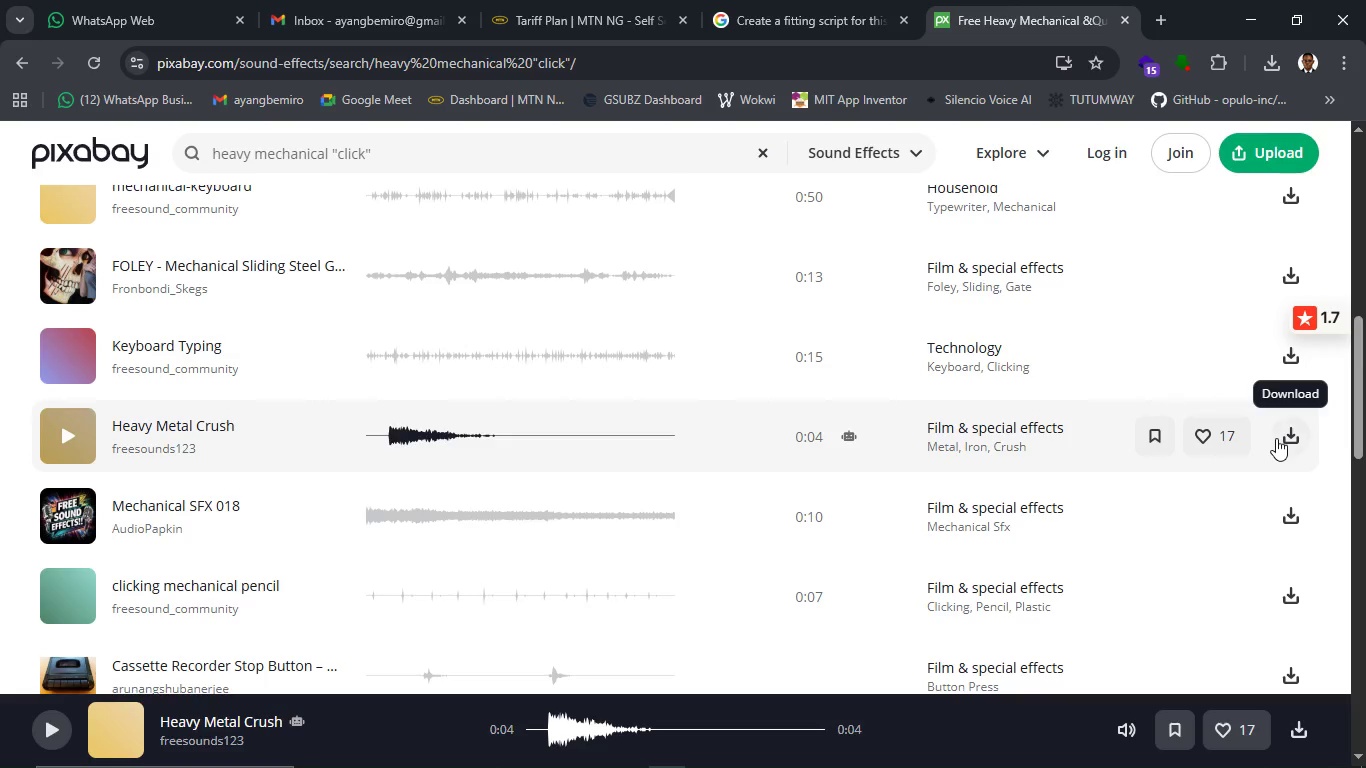 
left_click([1291, 438])
 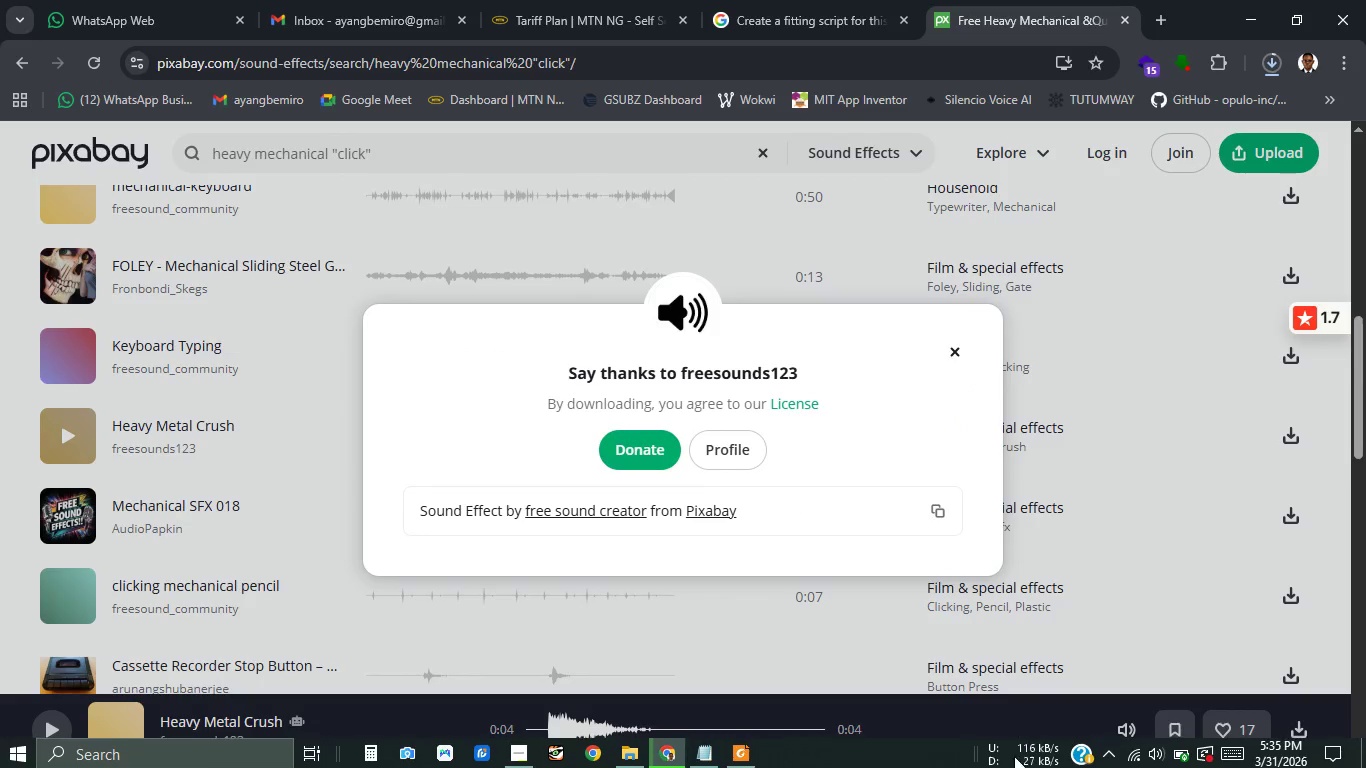 
wait(23.76)
 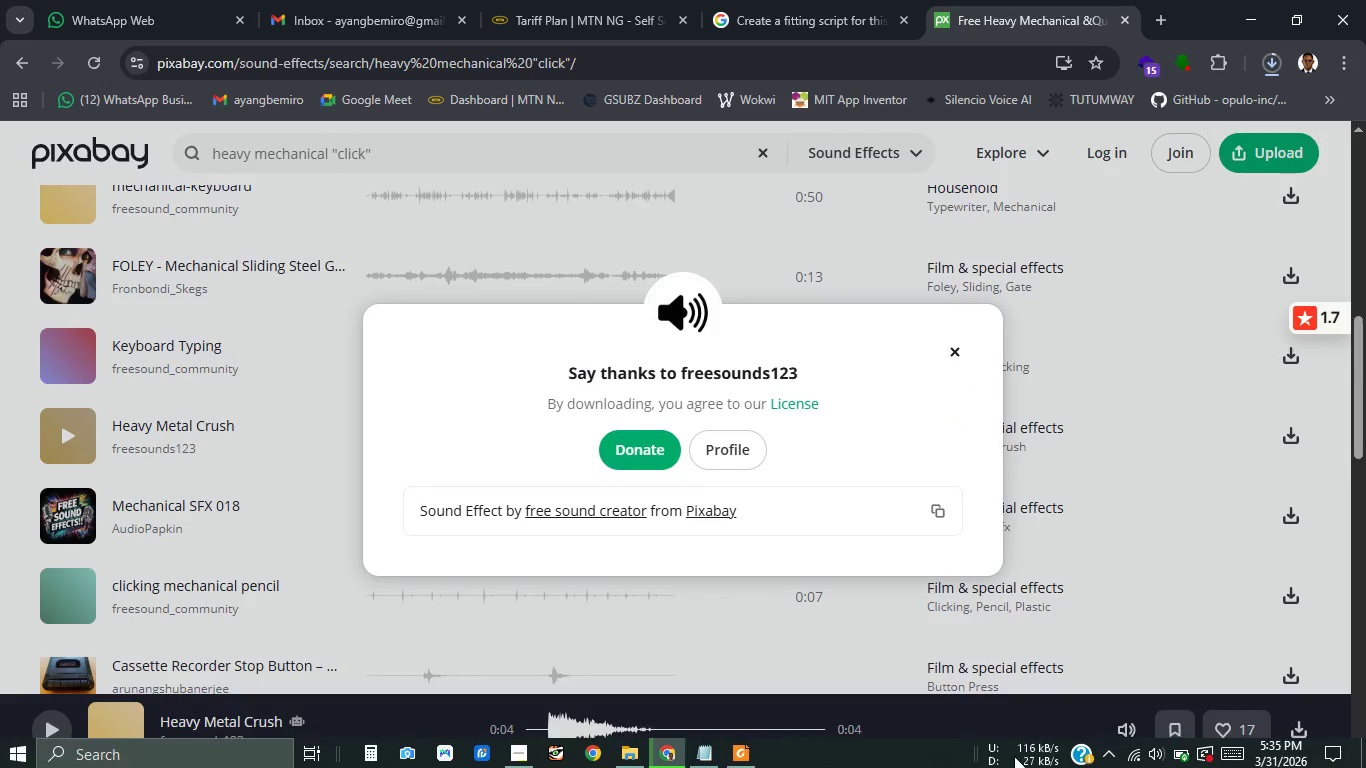 
left_click([631, 758])
 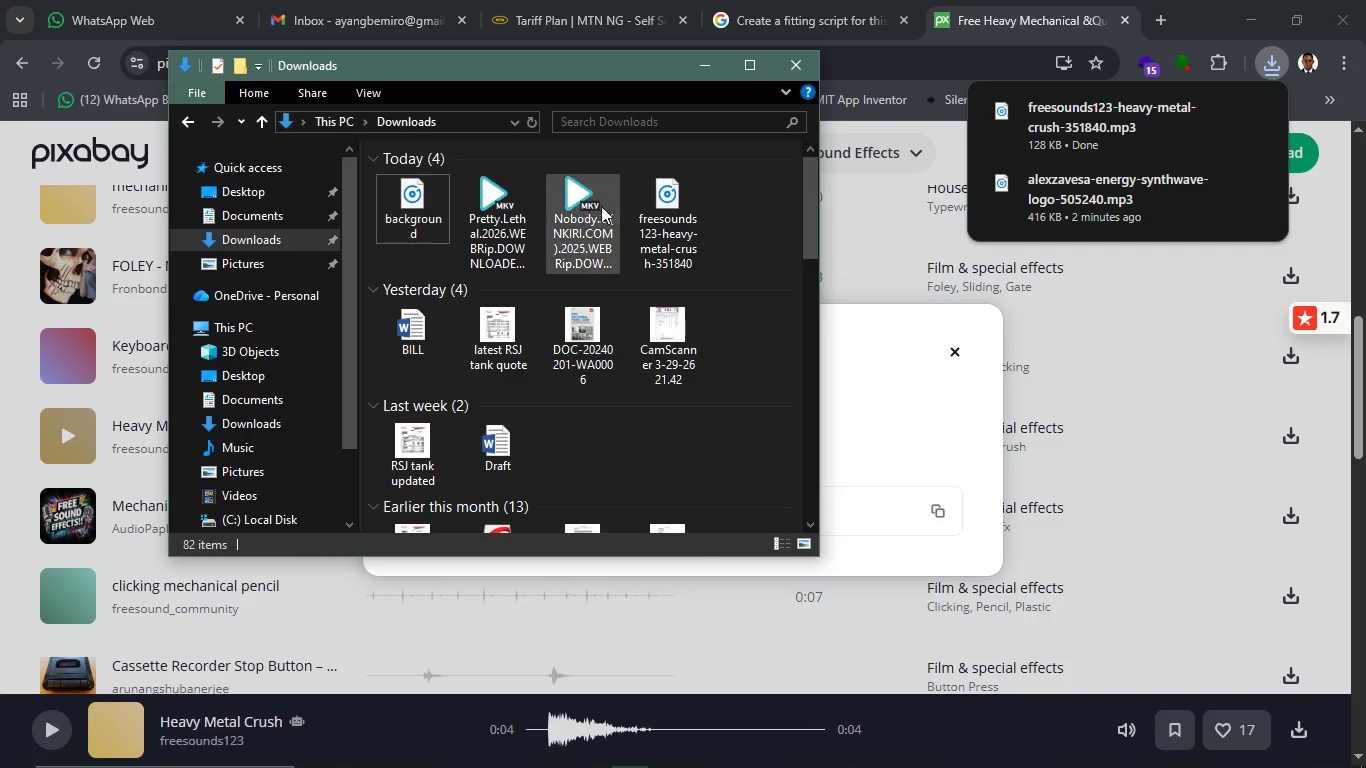 
left_click([664, 226])
 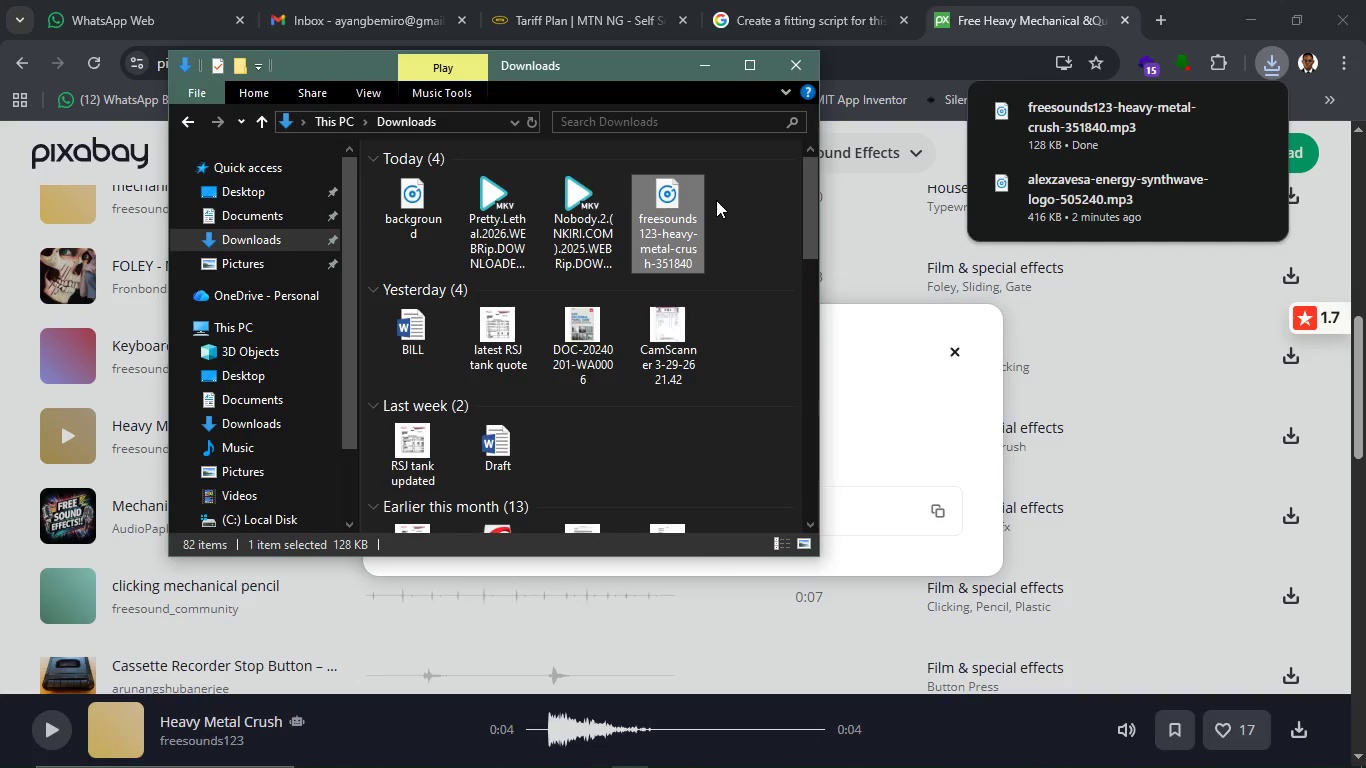 
type([F2]mechanical click)
 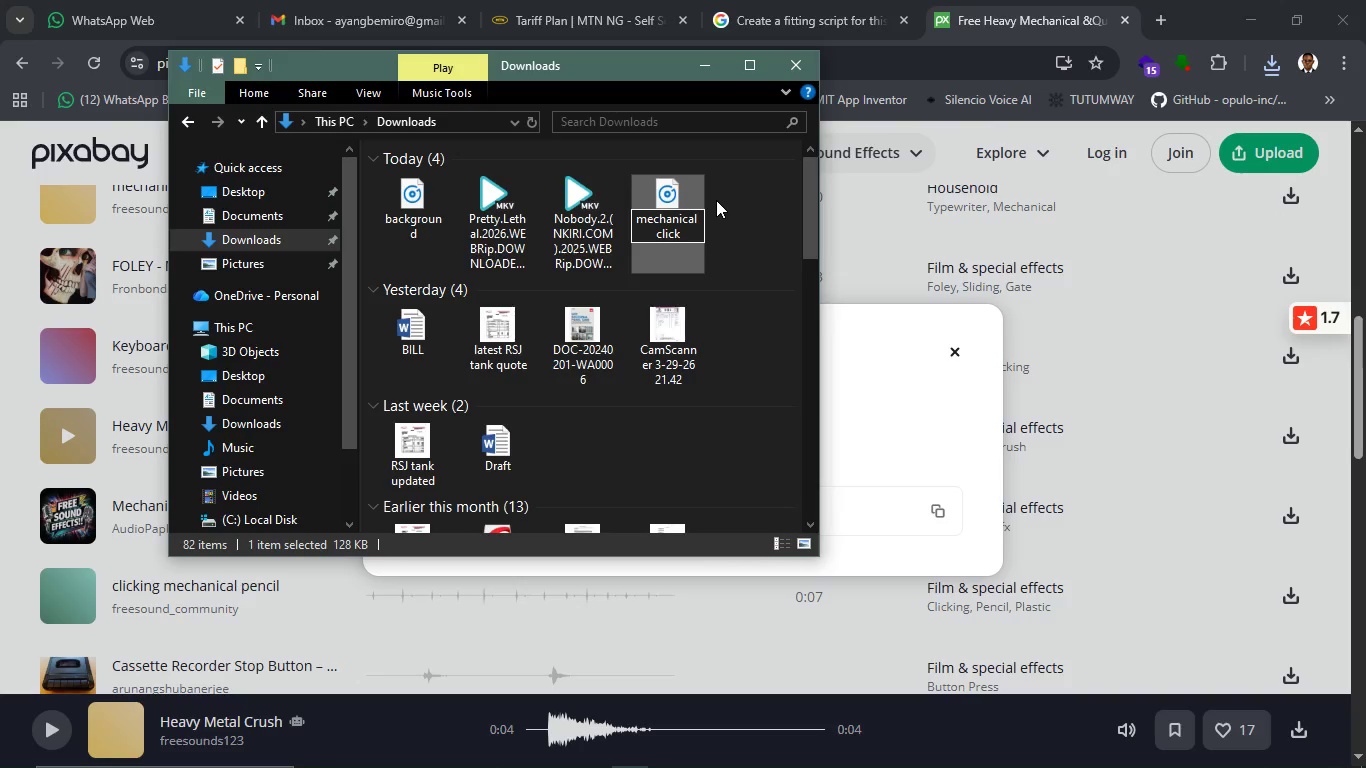 
key(Enter)
 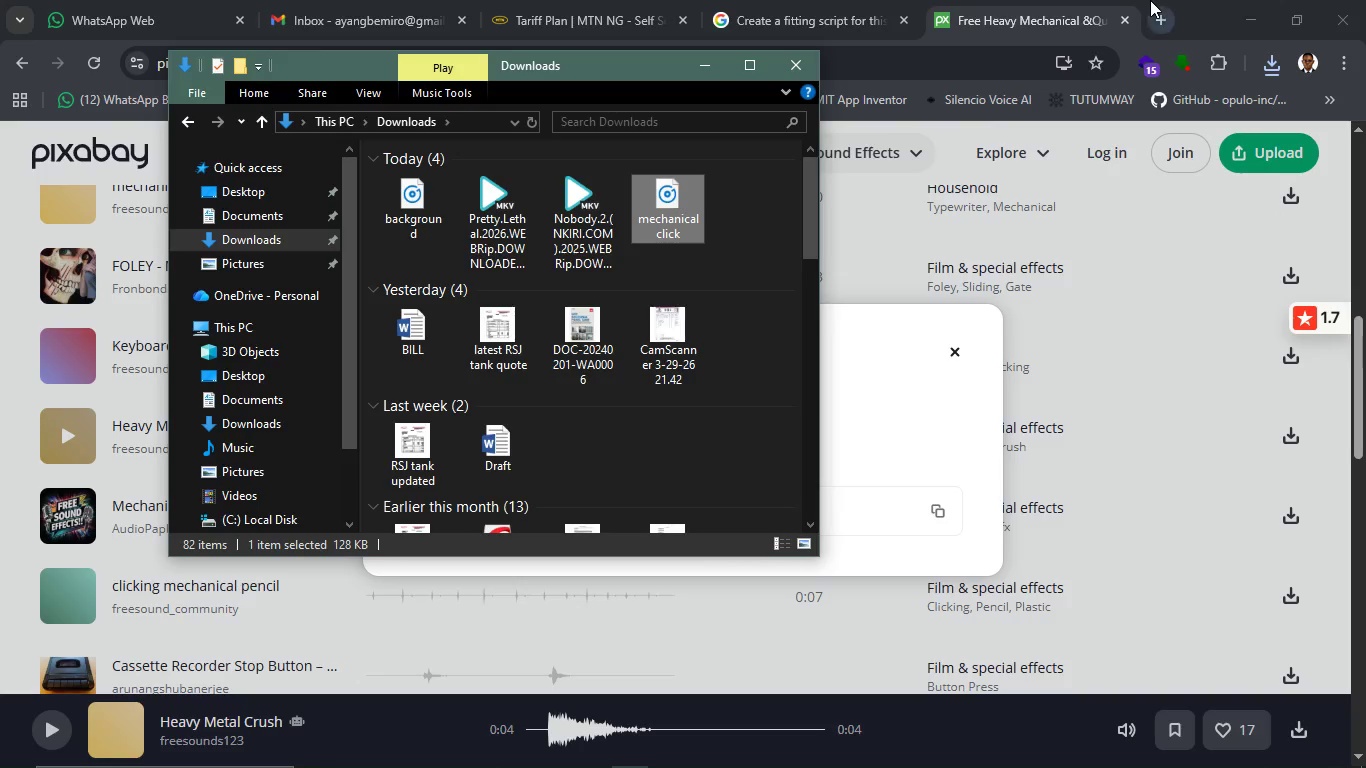 
left_click([1152, 10])
 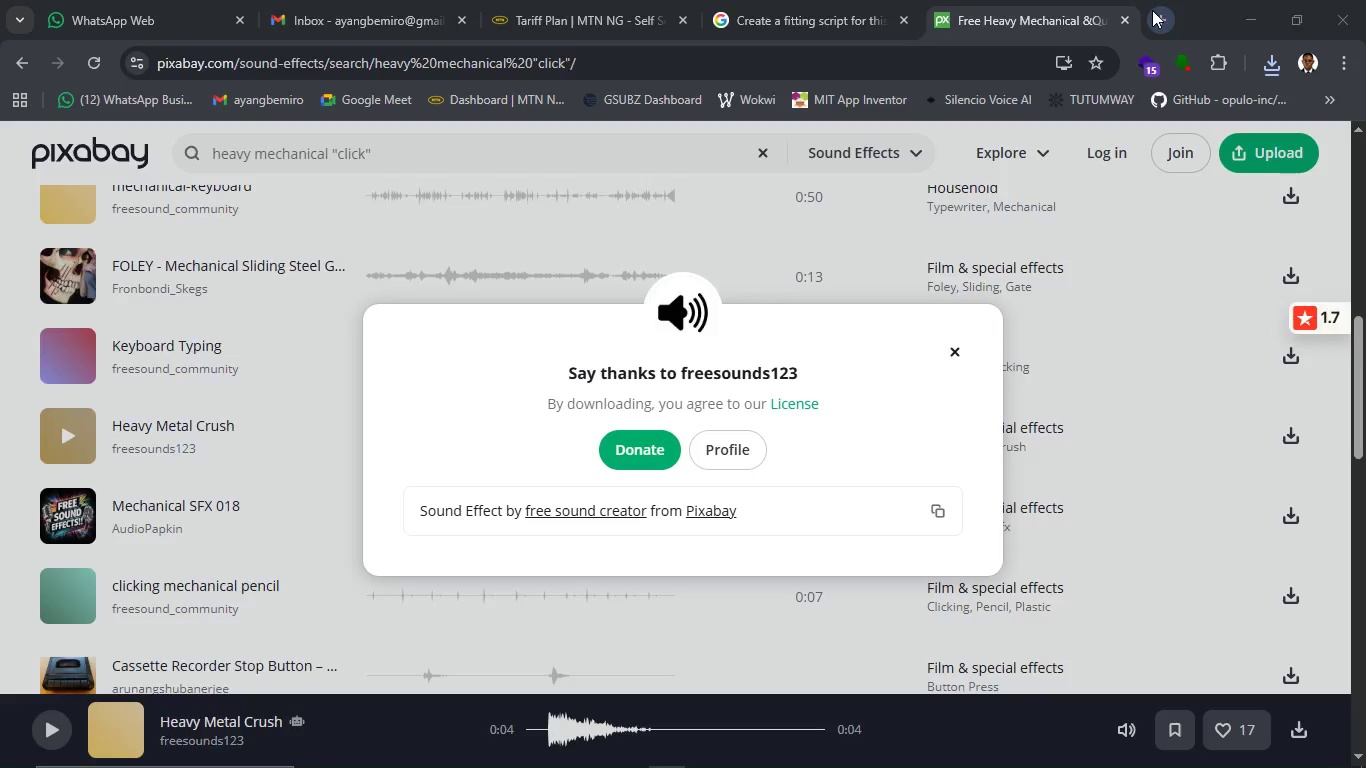 
left_click([1313, 97])
 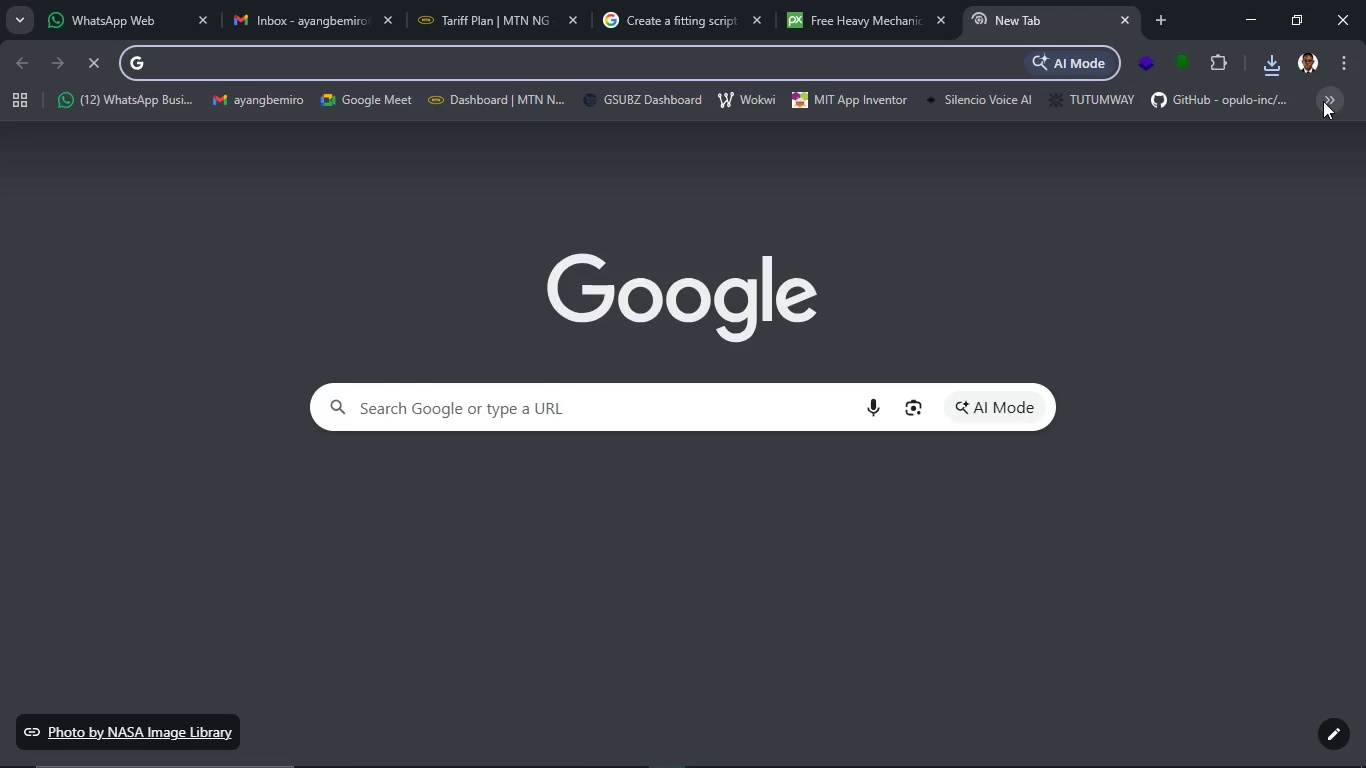 
left_click([1323, 101])
 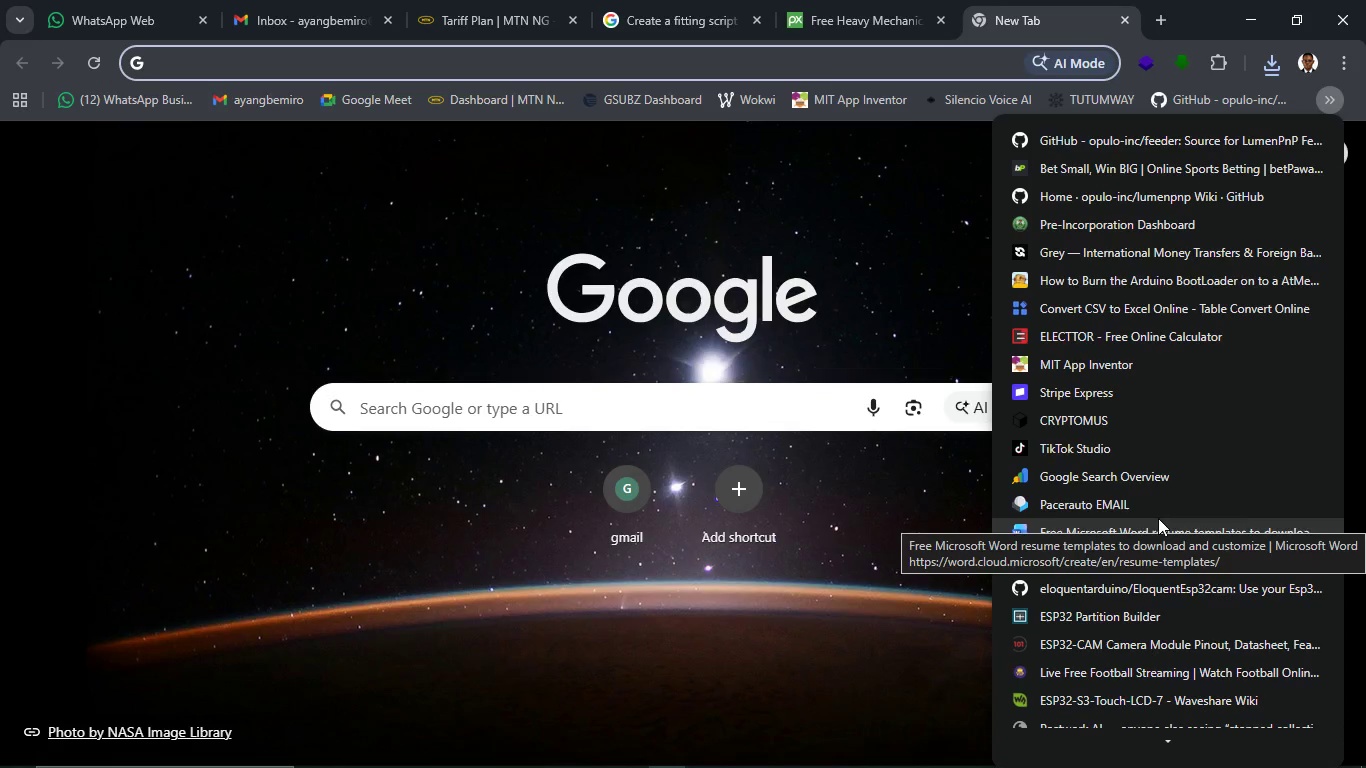 
scroll: coordinate [1128, 680], scroll_direction: down, amount: 36.0
 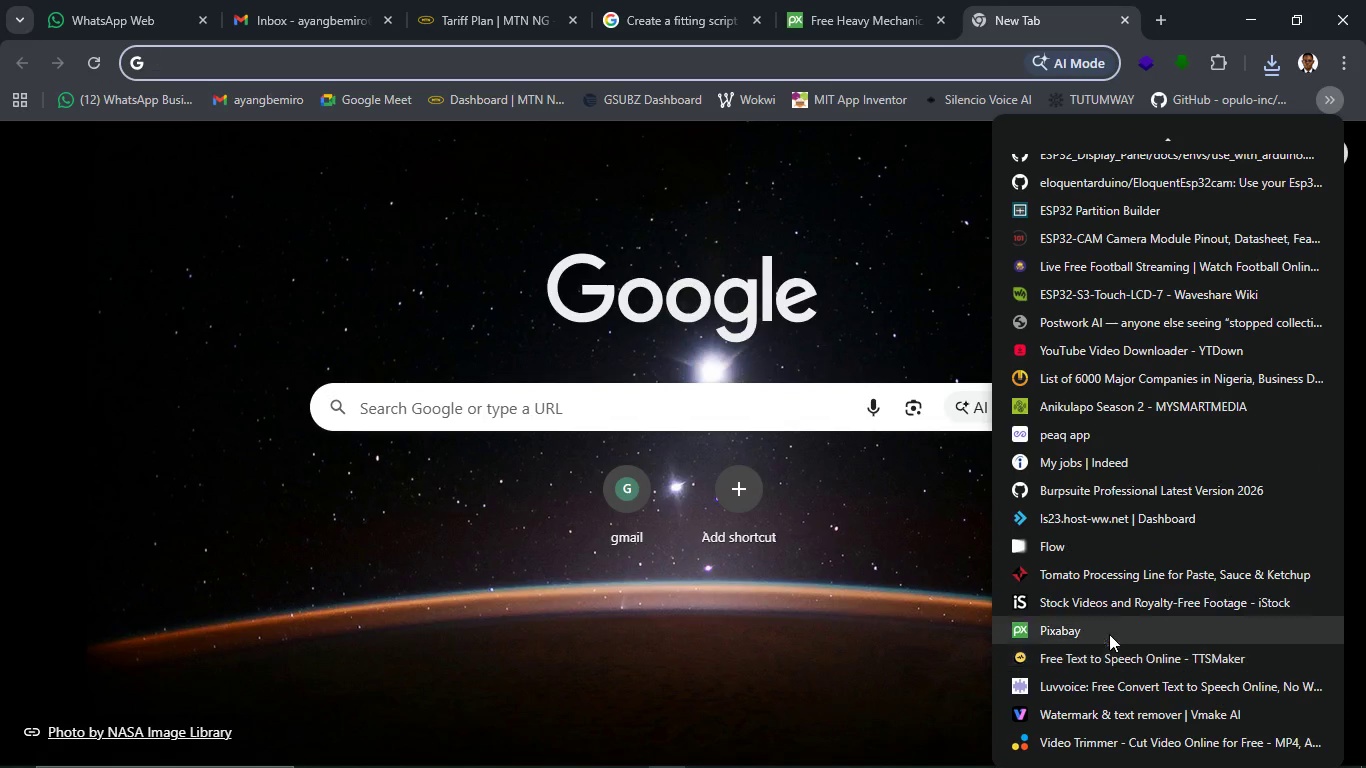 
left_click([1103, 602])
 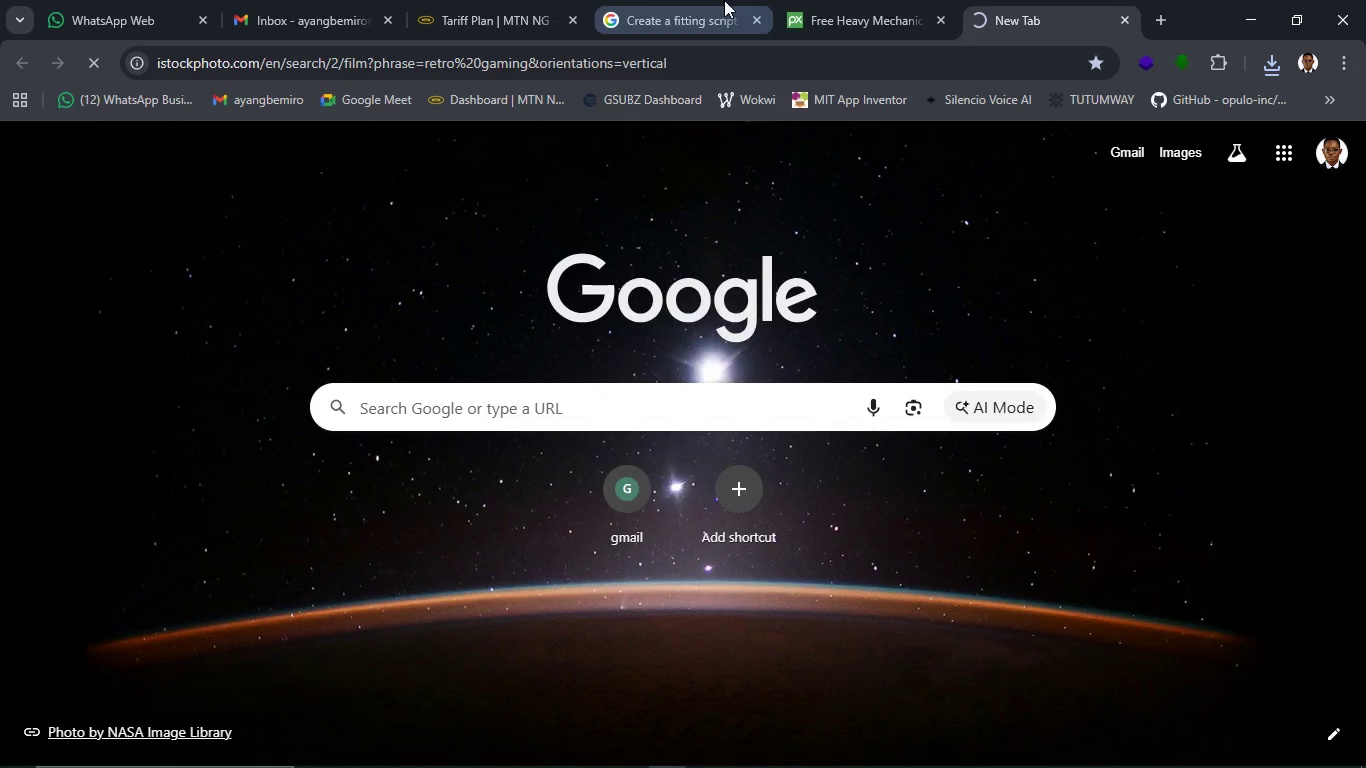 
left_click([687, 11])
 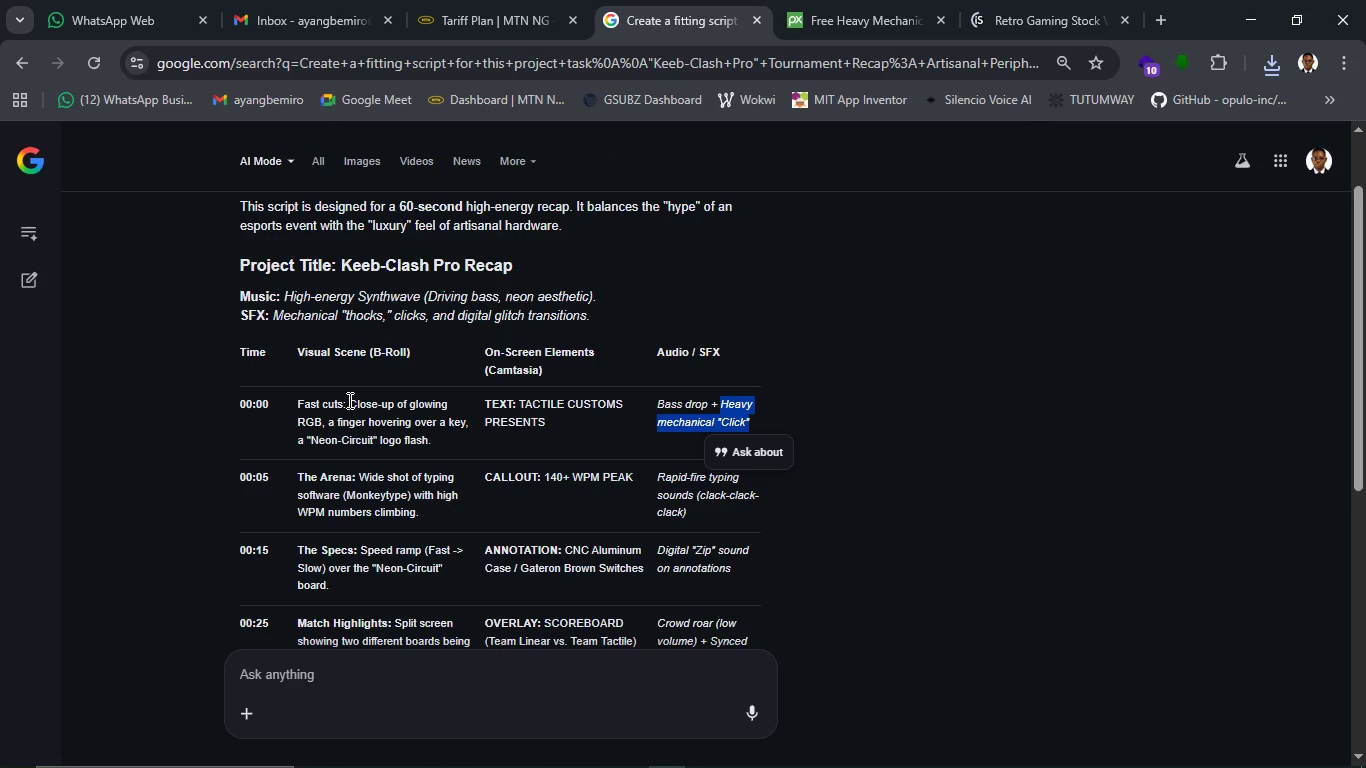 
left_click_drag(start_coordinate=[348, 403], to_coordinate=[463, 426])
 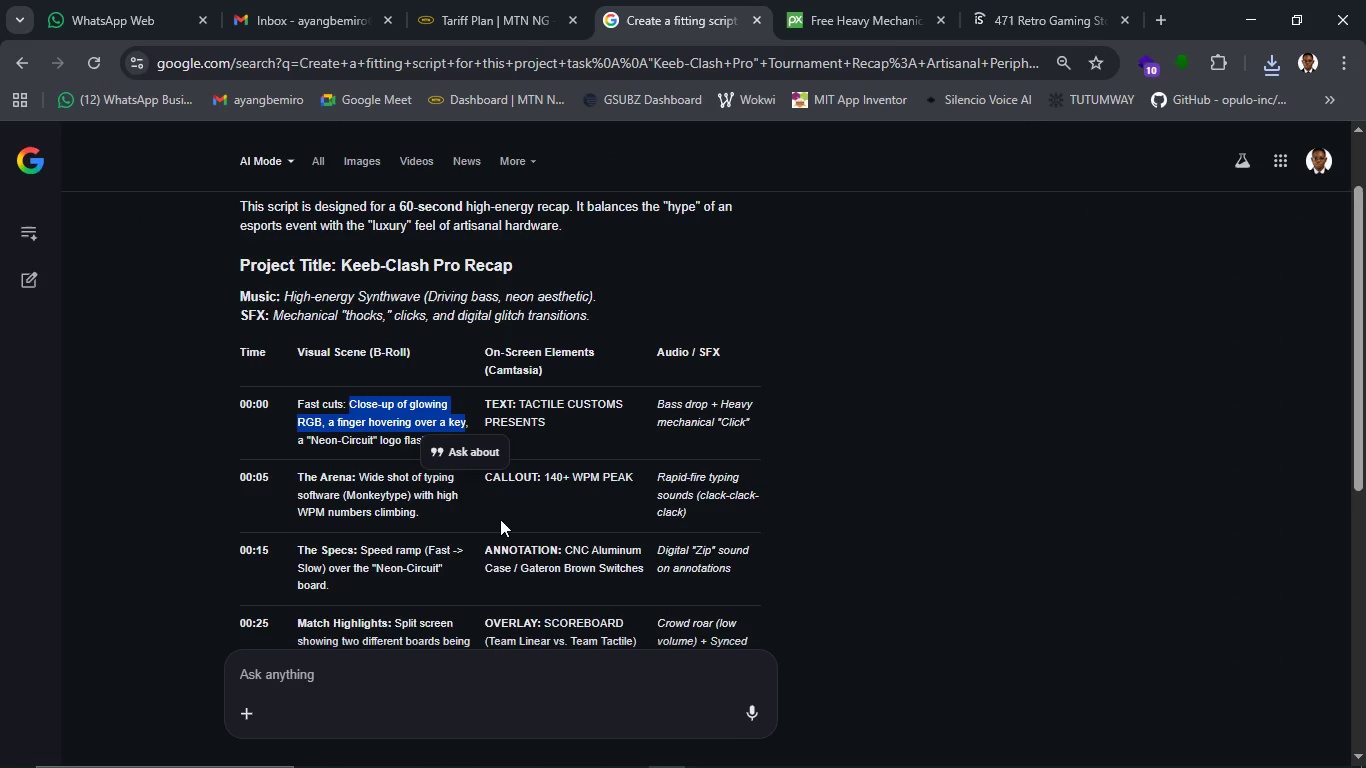 
key(Control+C)
 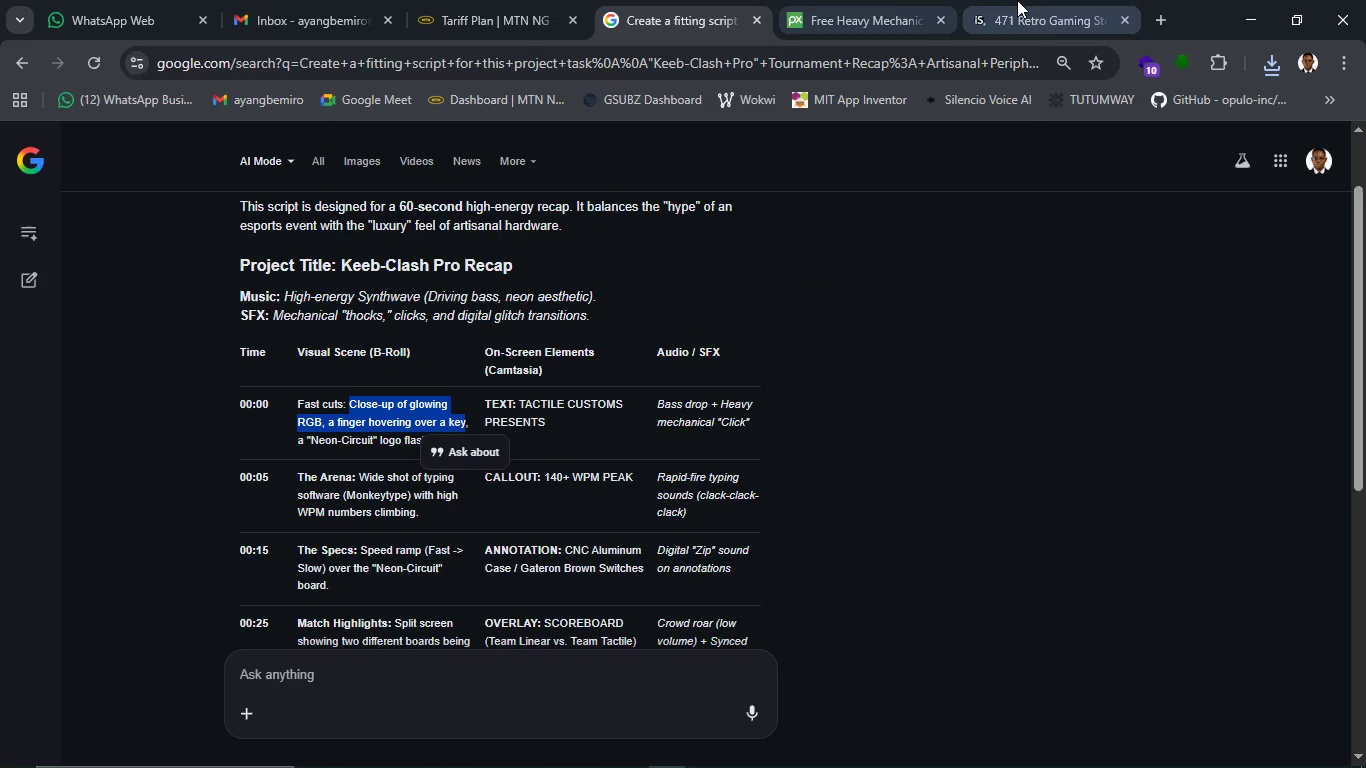 
left_click([1052, 17])
 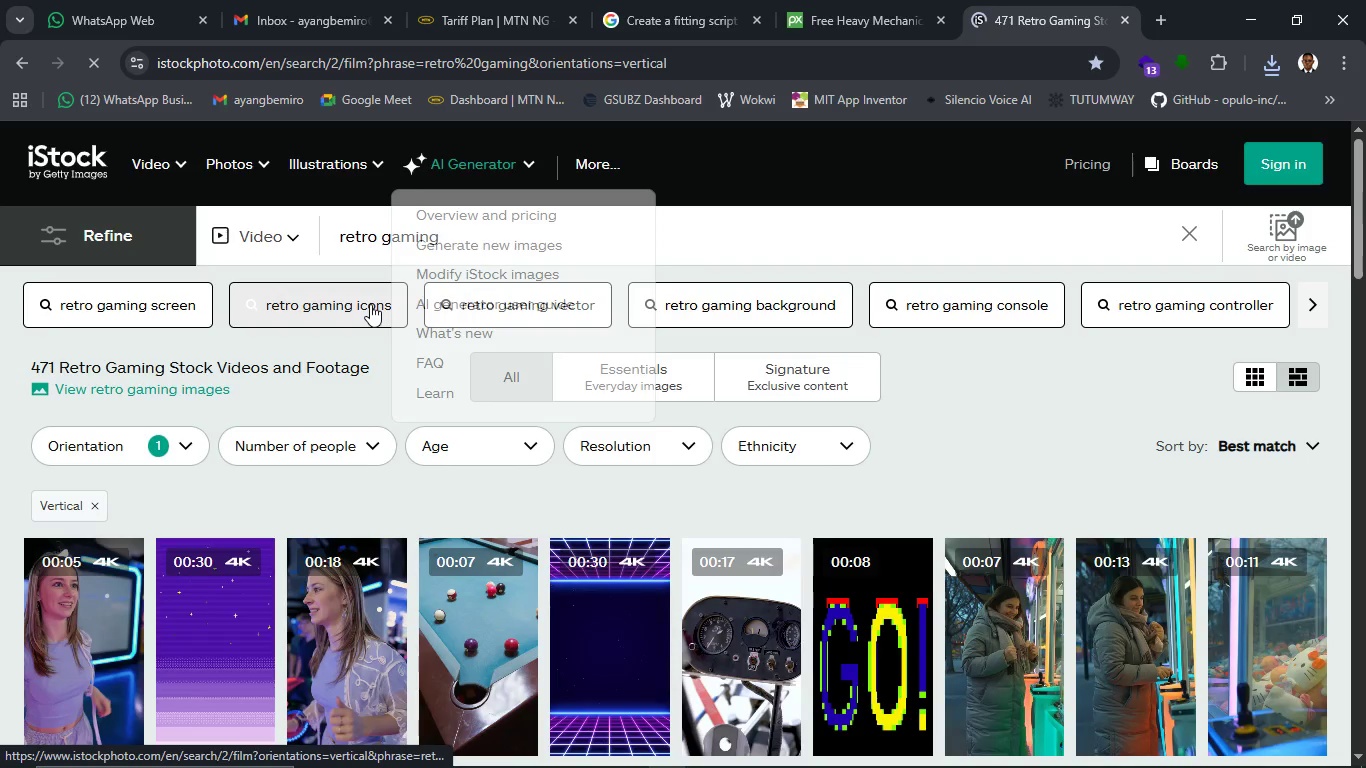 
wait(5.94)
 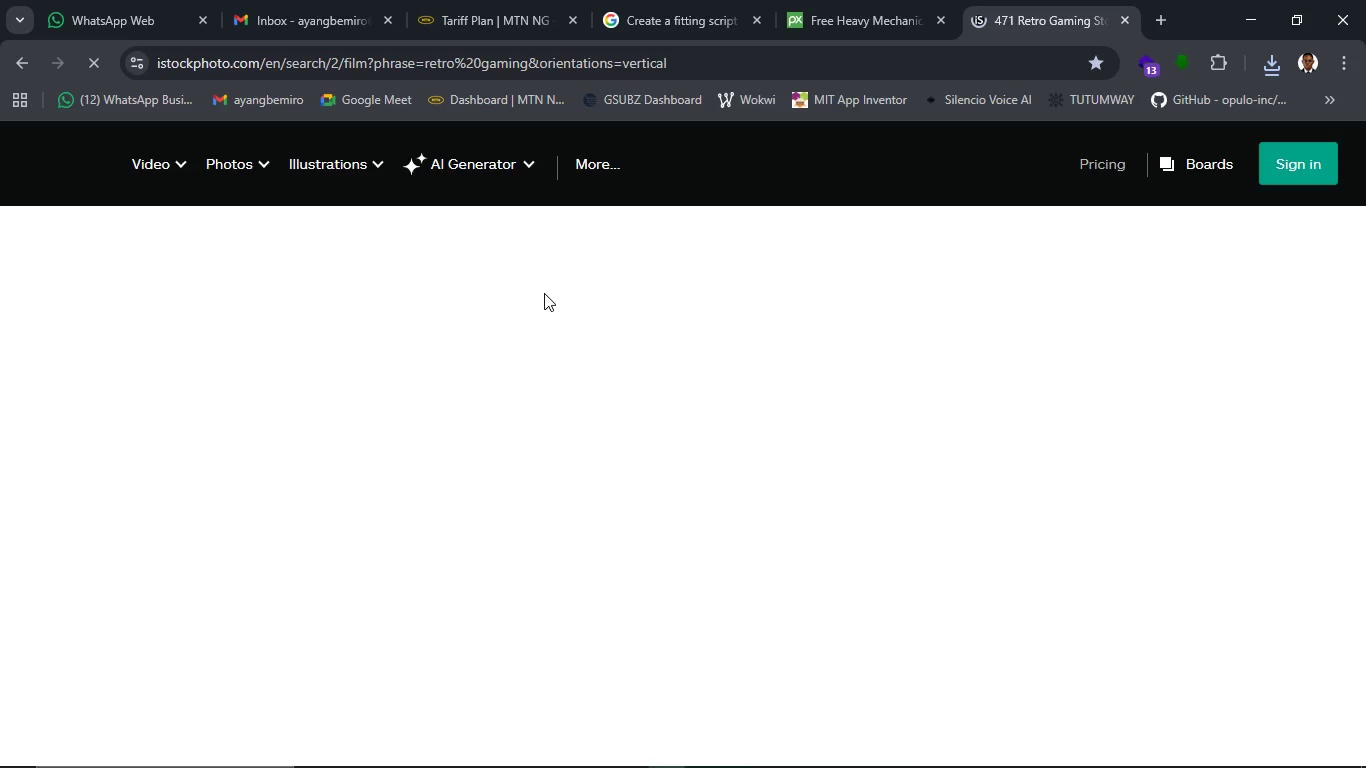 
left_click_drag(start_coordinate=[483, 251], to_coordinate=[329, 248])
 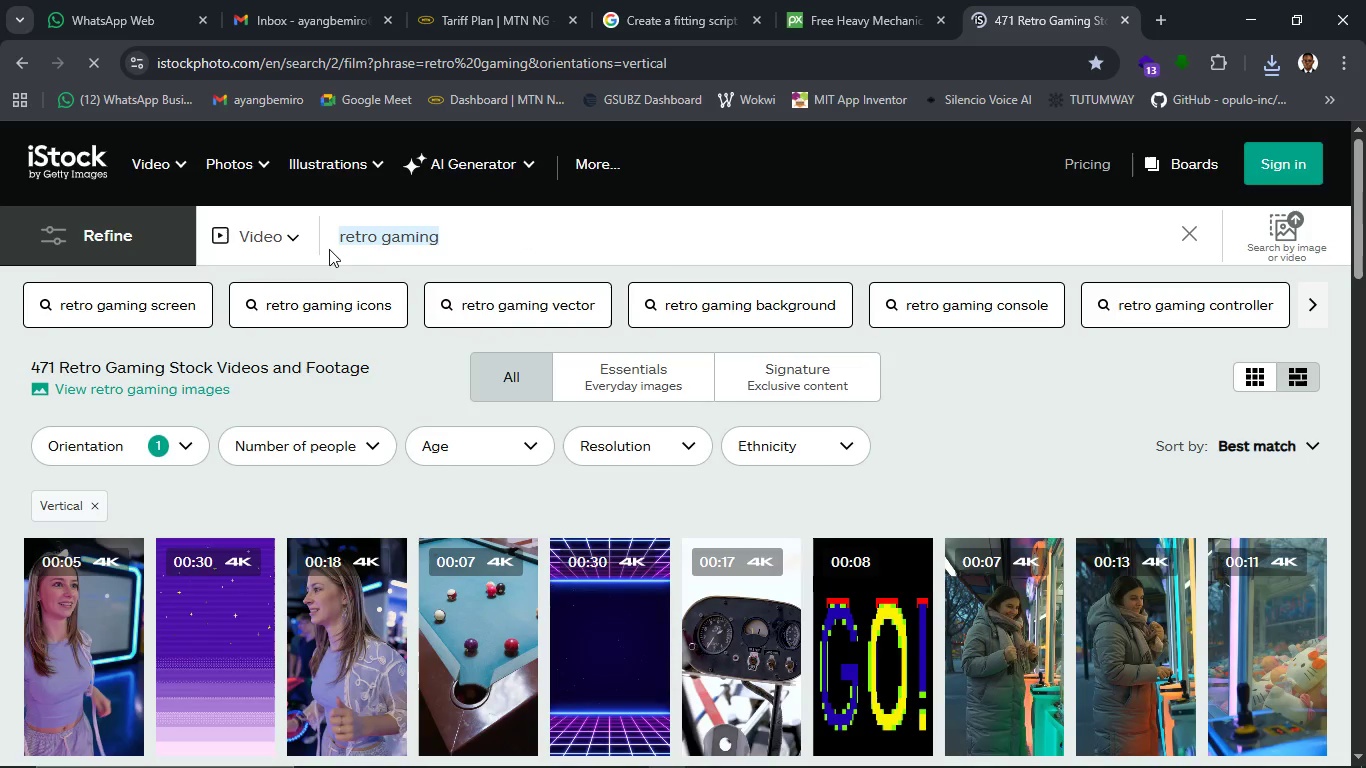 
left_click([333, 261])
 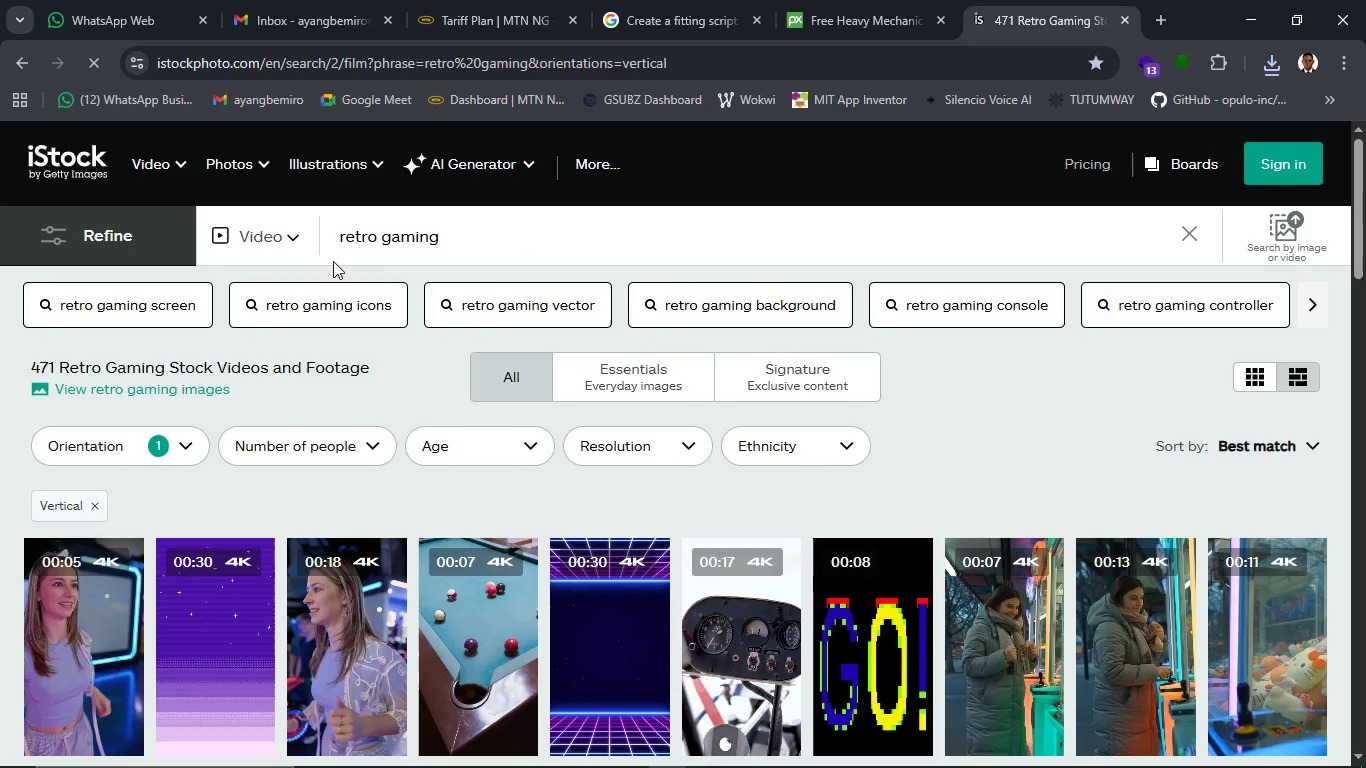 
key(Control+V)
 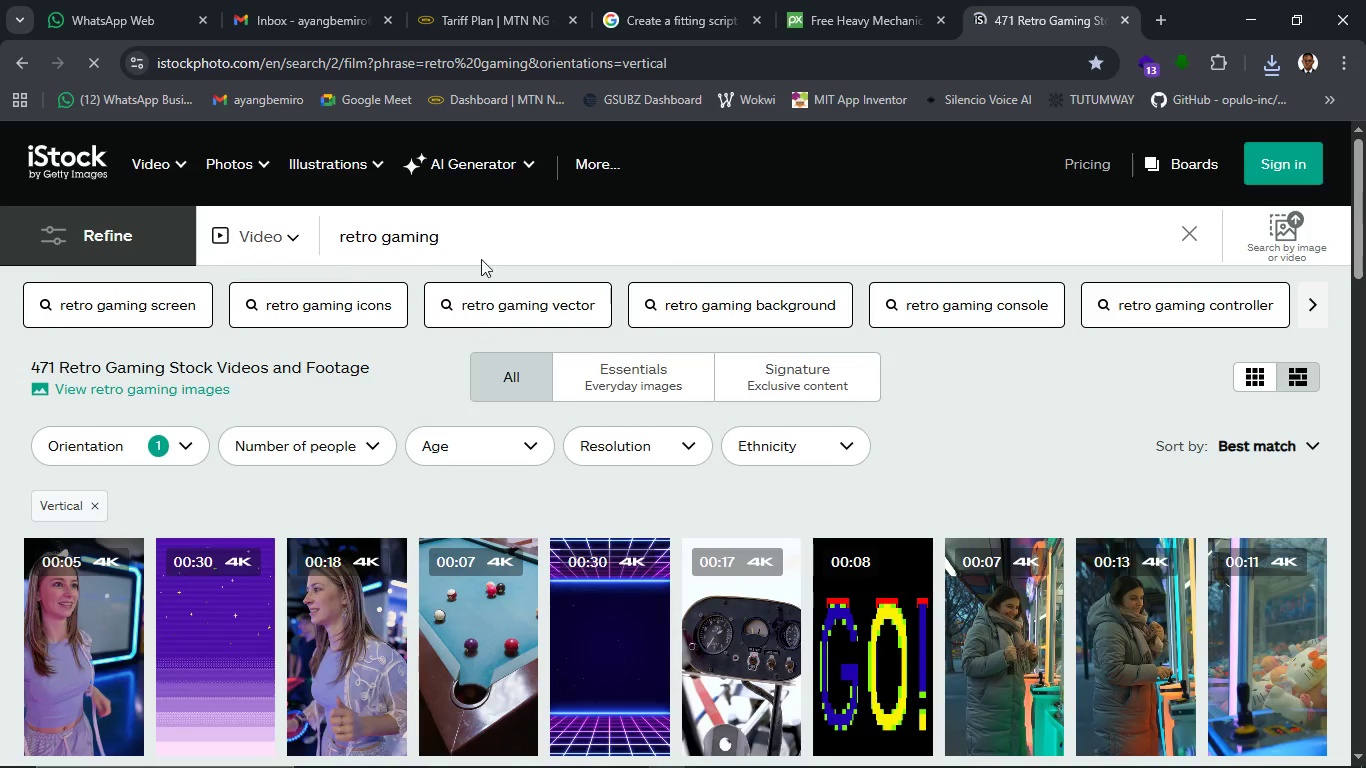 
left_click_drag(start_coordinate=[461, 240], to_coordinate=[335, 238])
 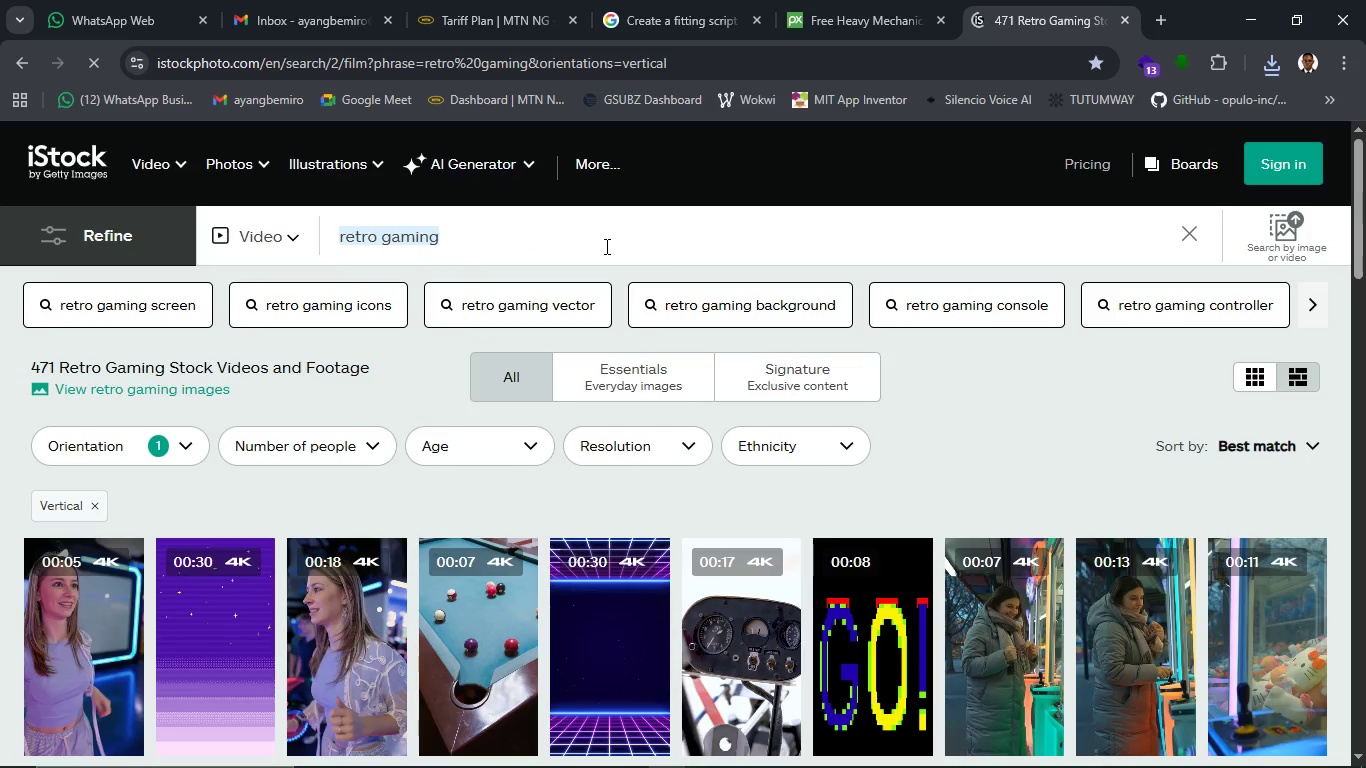 
key(Backspace)
 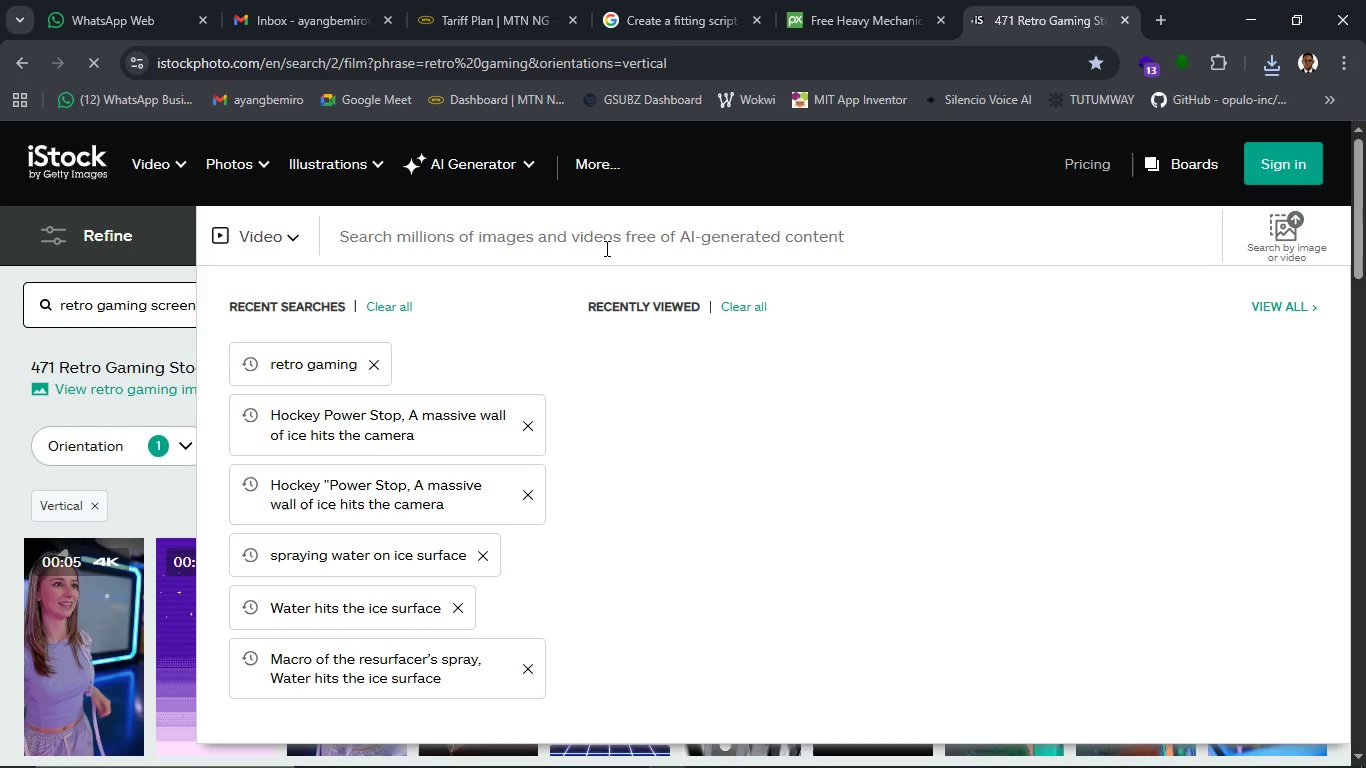 
key(Control+V)
 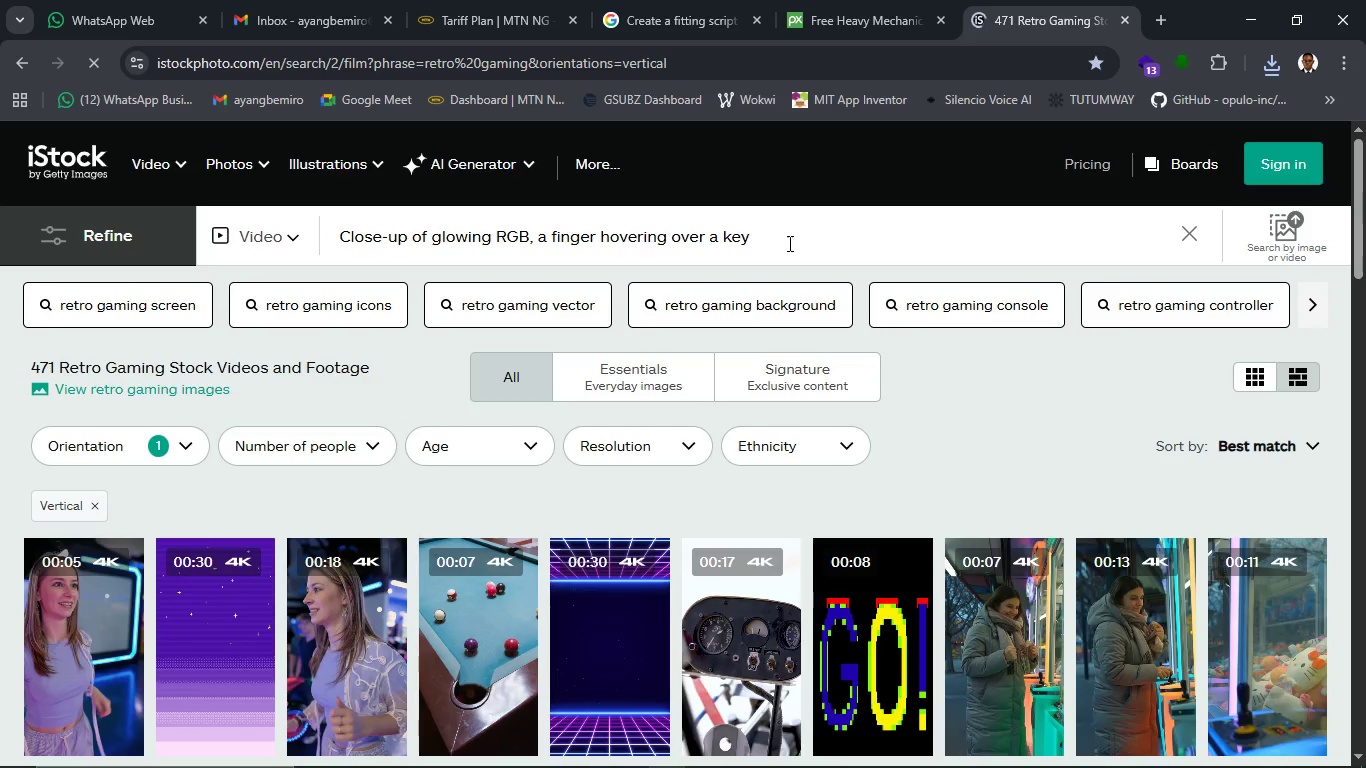 
type(board key)
 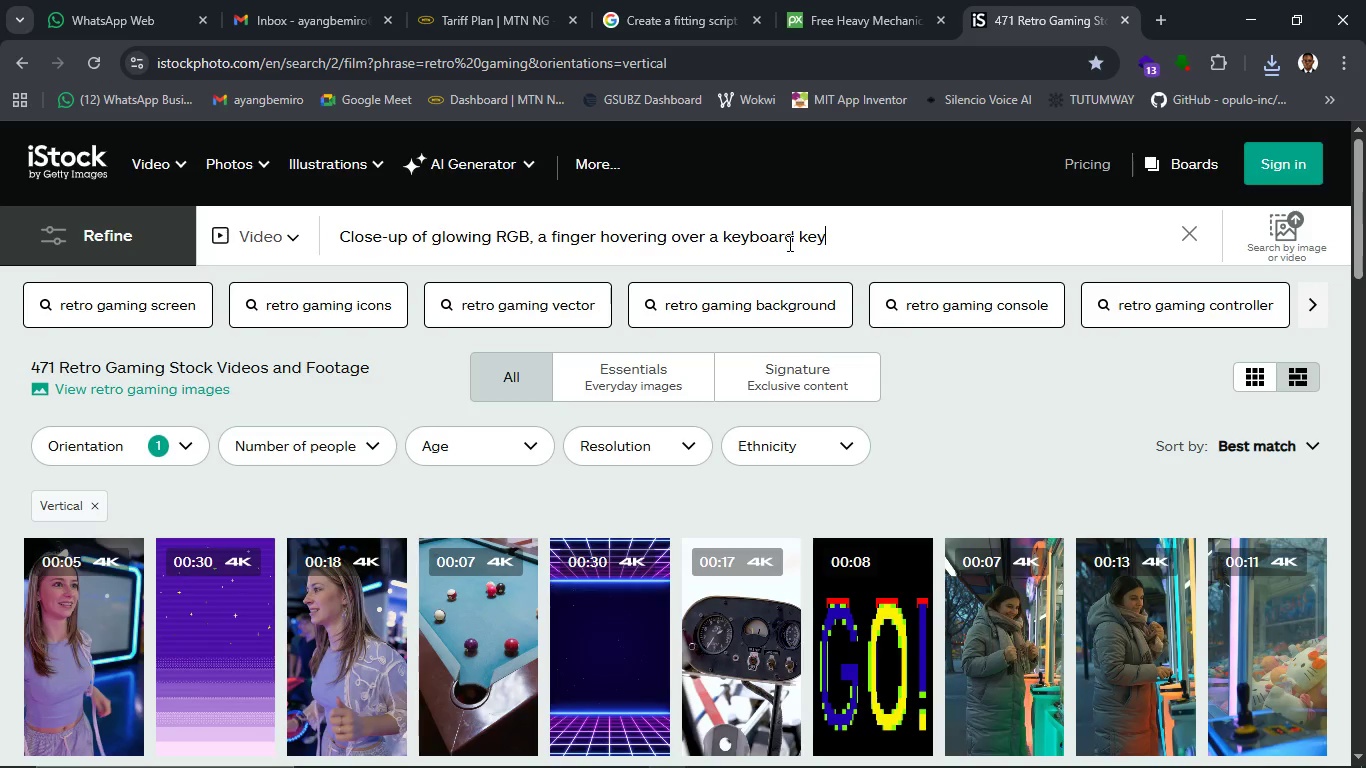 
key(Enter)
 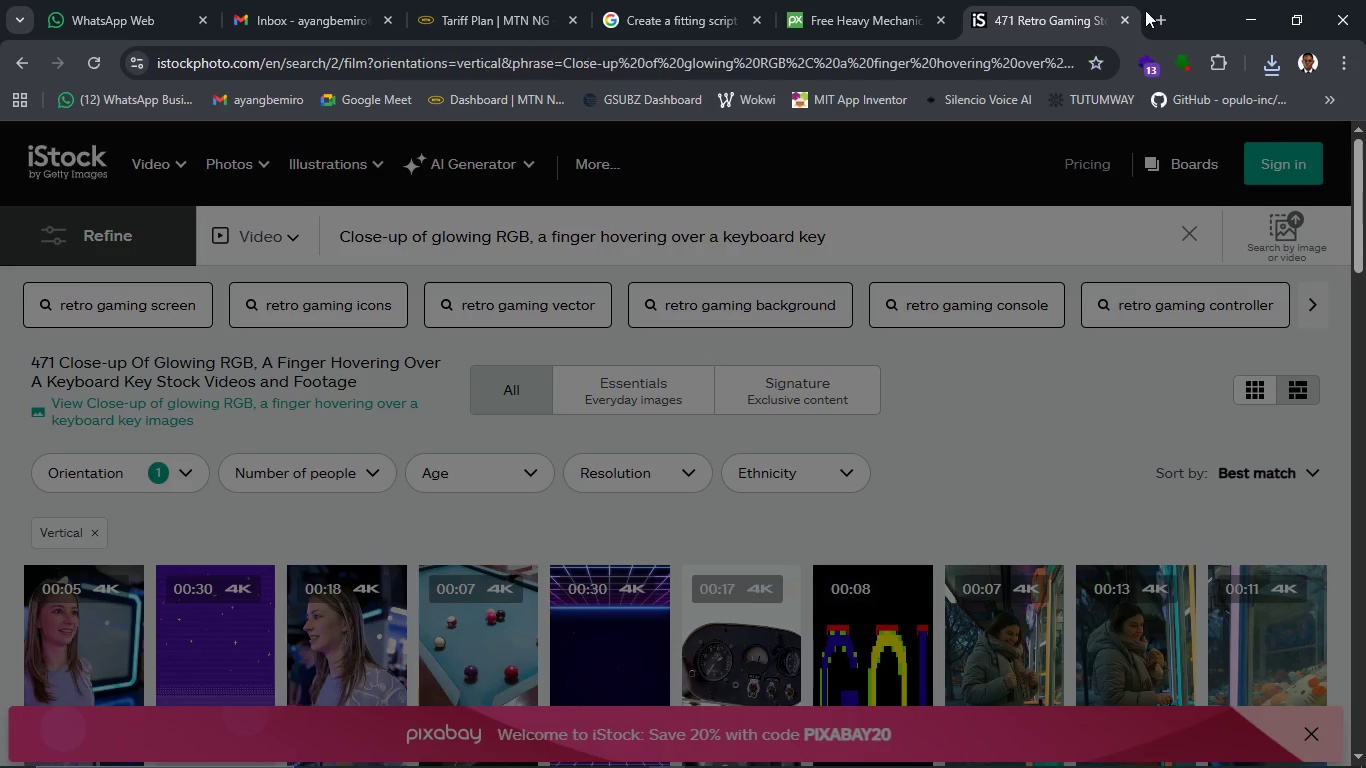 
left_click([1158, 13])
 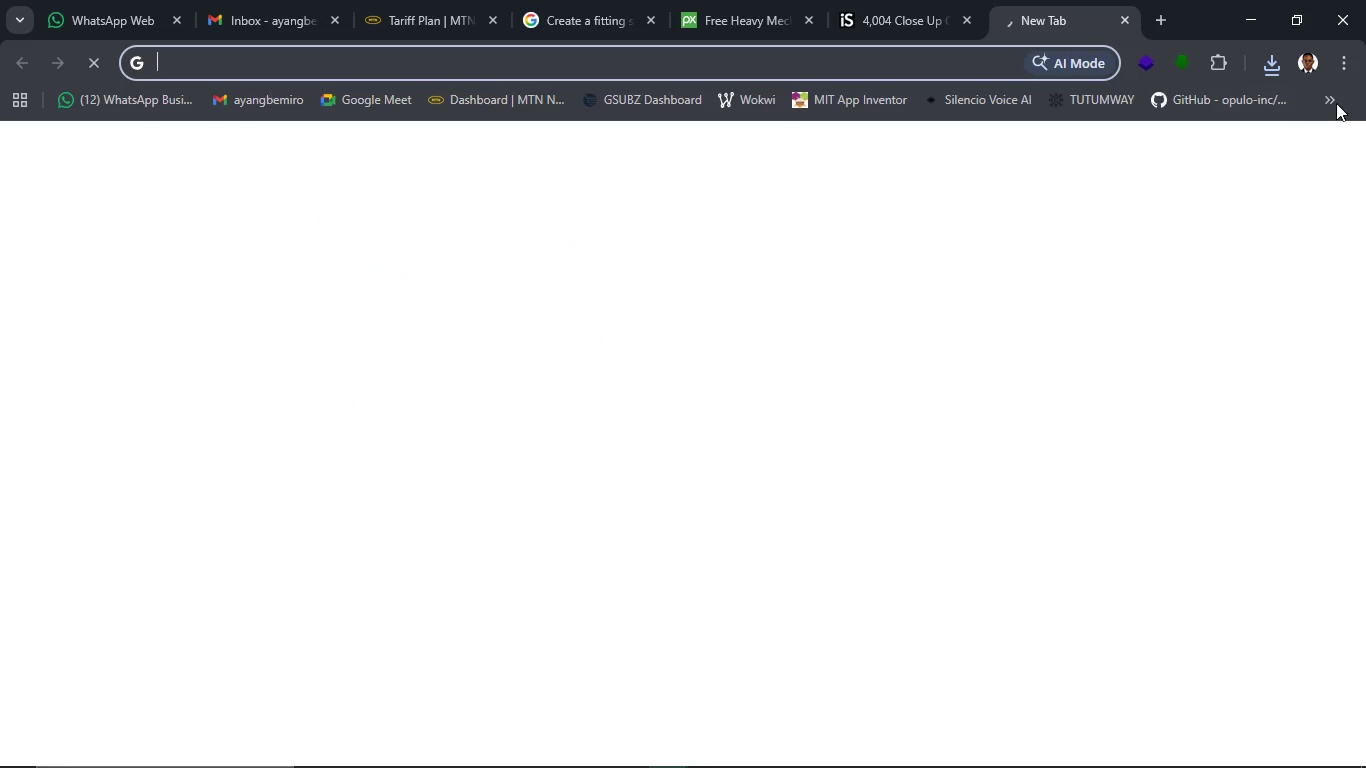 
left_click([1336, 102])
 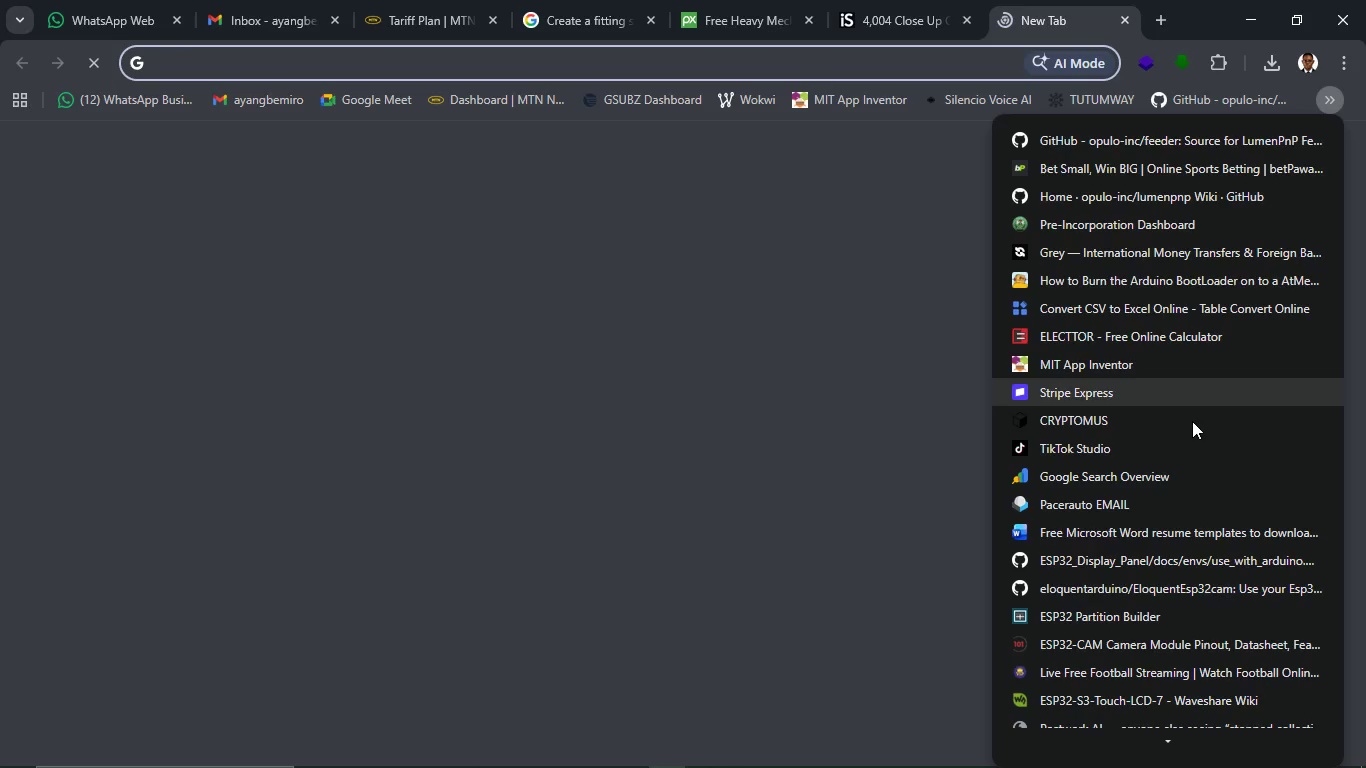 
scroll: coordinate [1190, 529], scroll_direction: down, amount: 30.0
 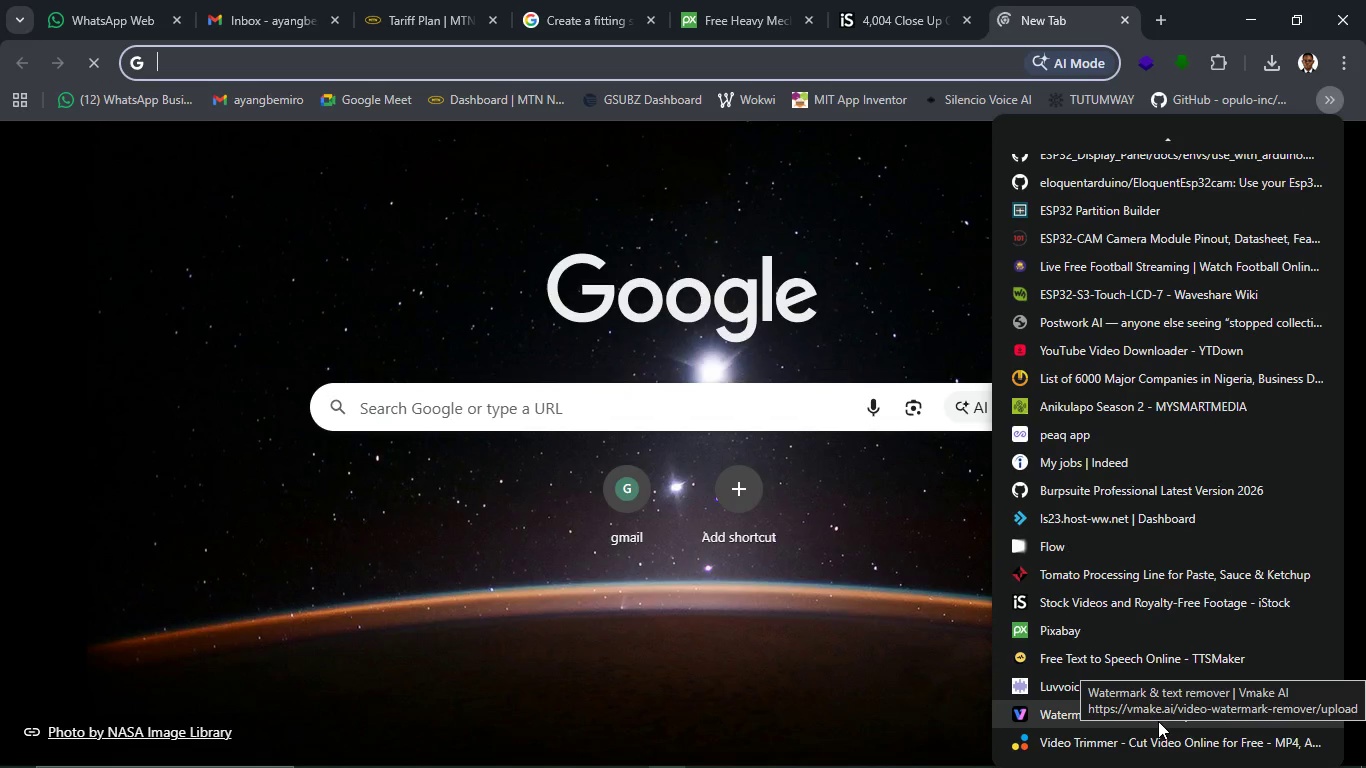 
left_click([1155, 717])
 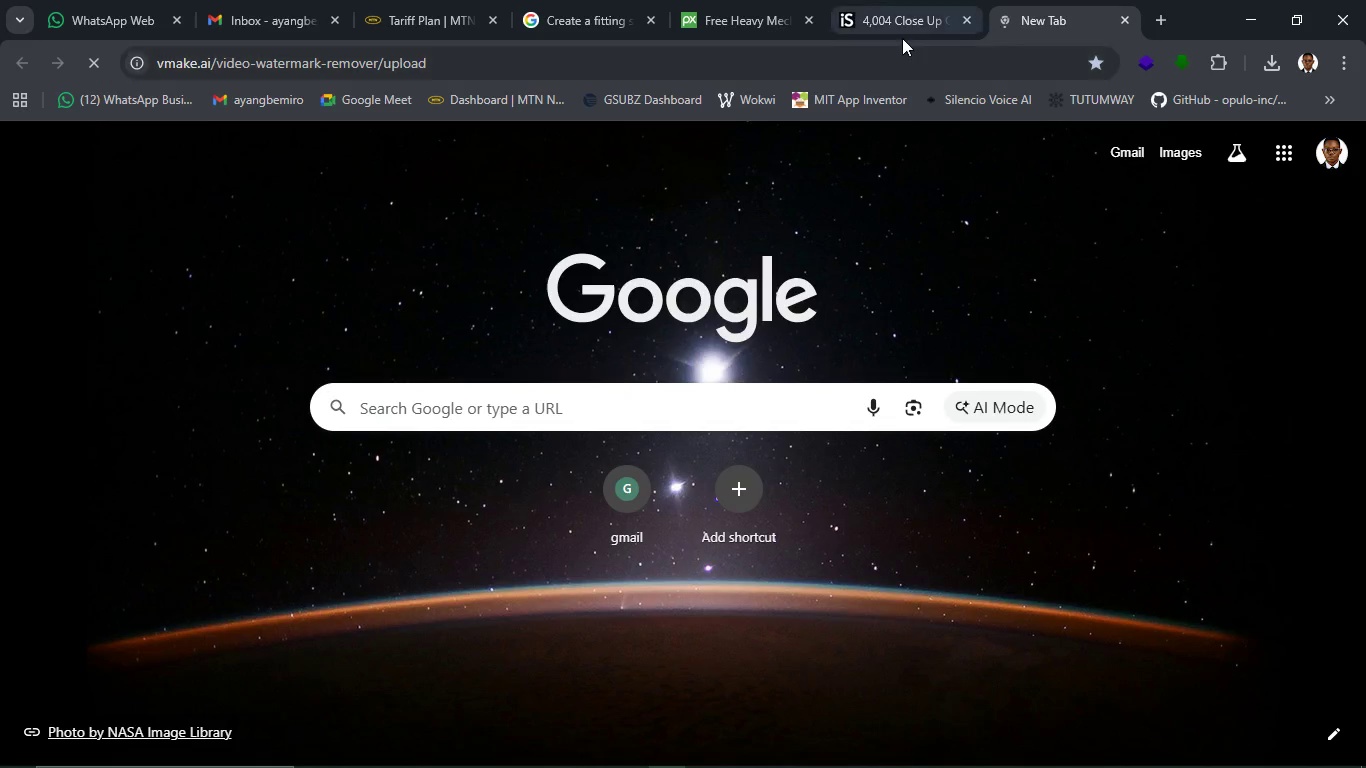 
left_click([902, 33])
 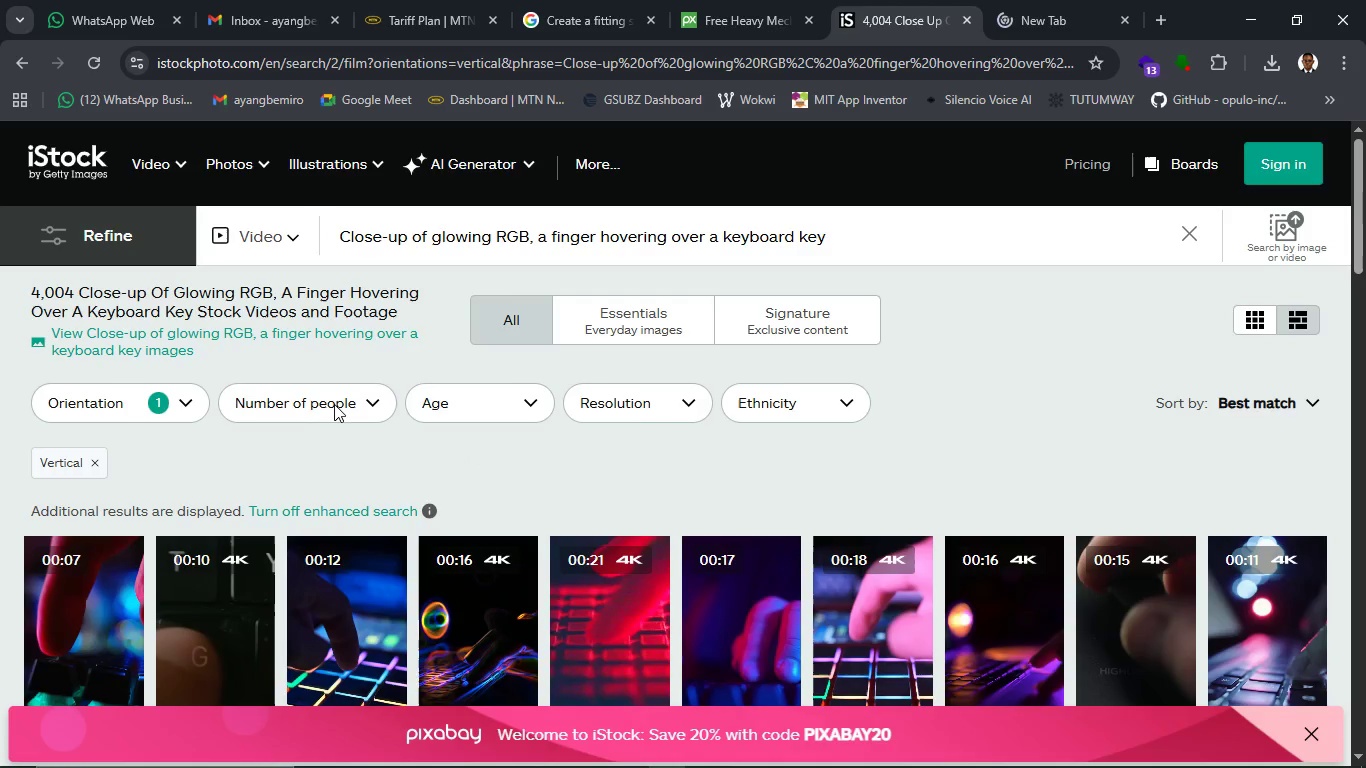 
left_click([184, 404])
 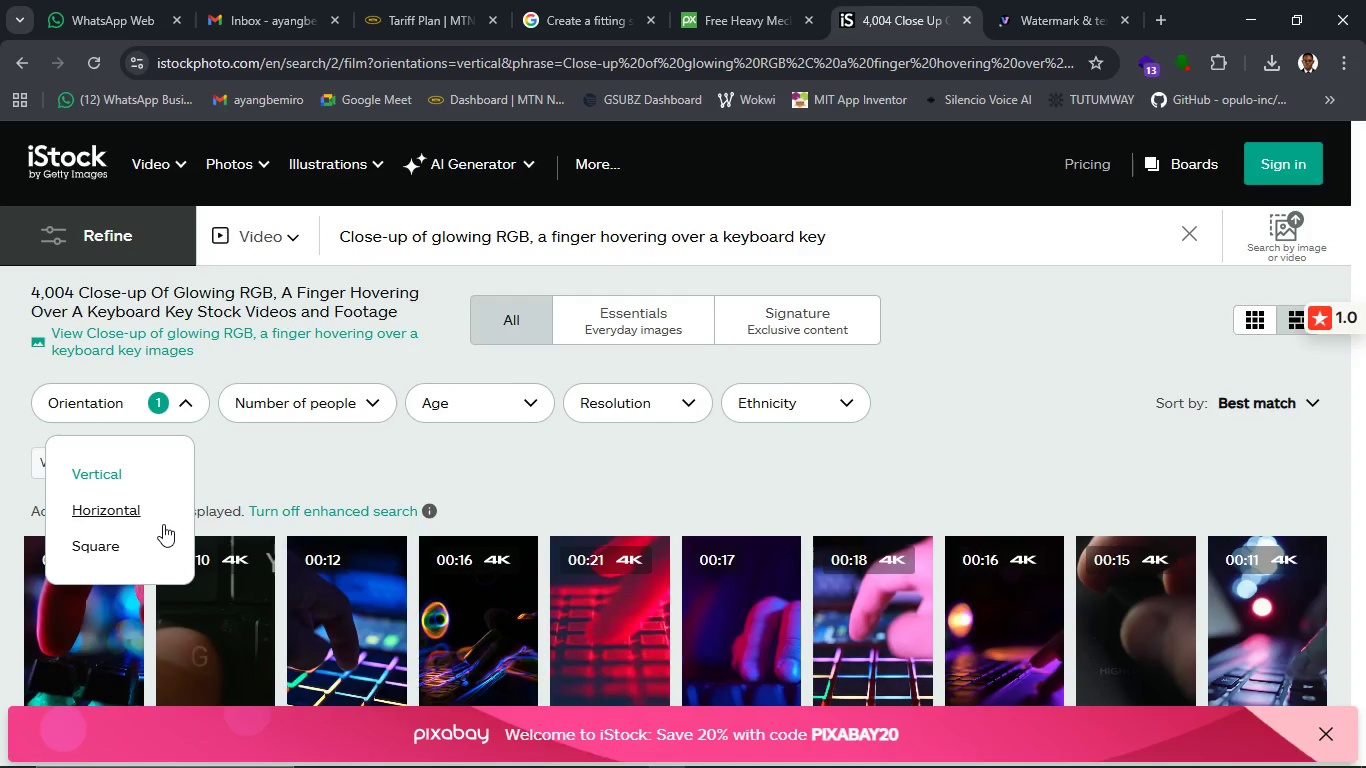 
left_click([152, 506])
 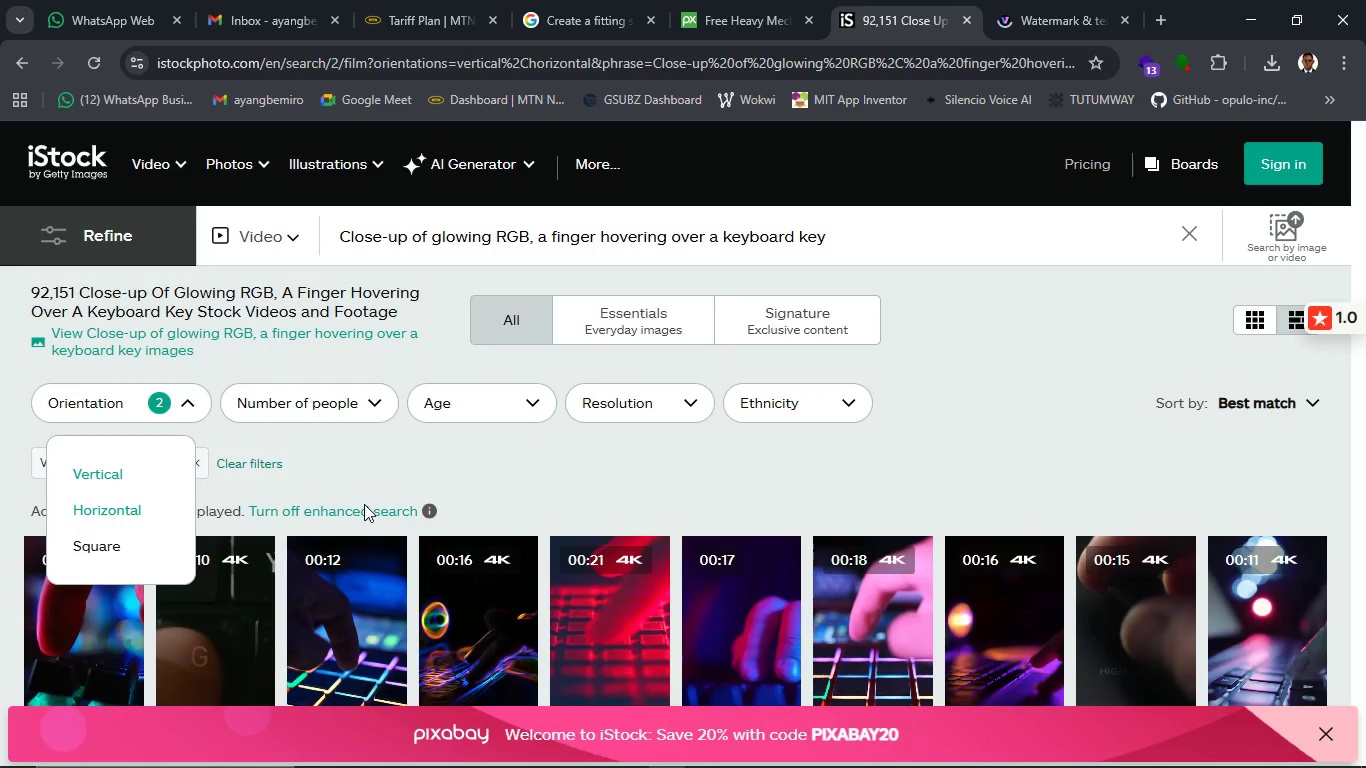 
wait(9.05)
 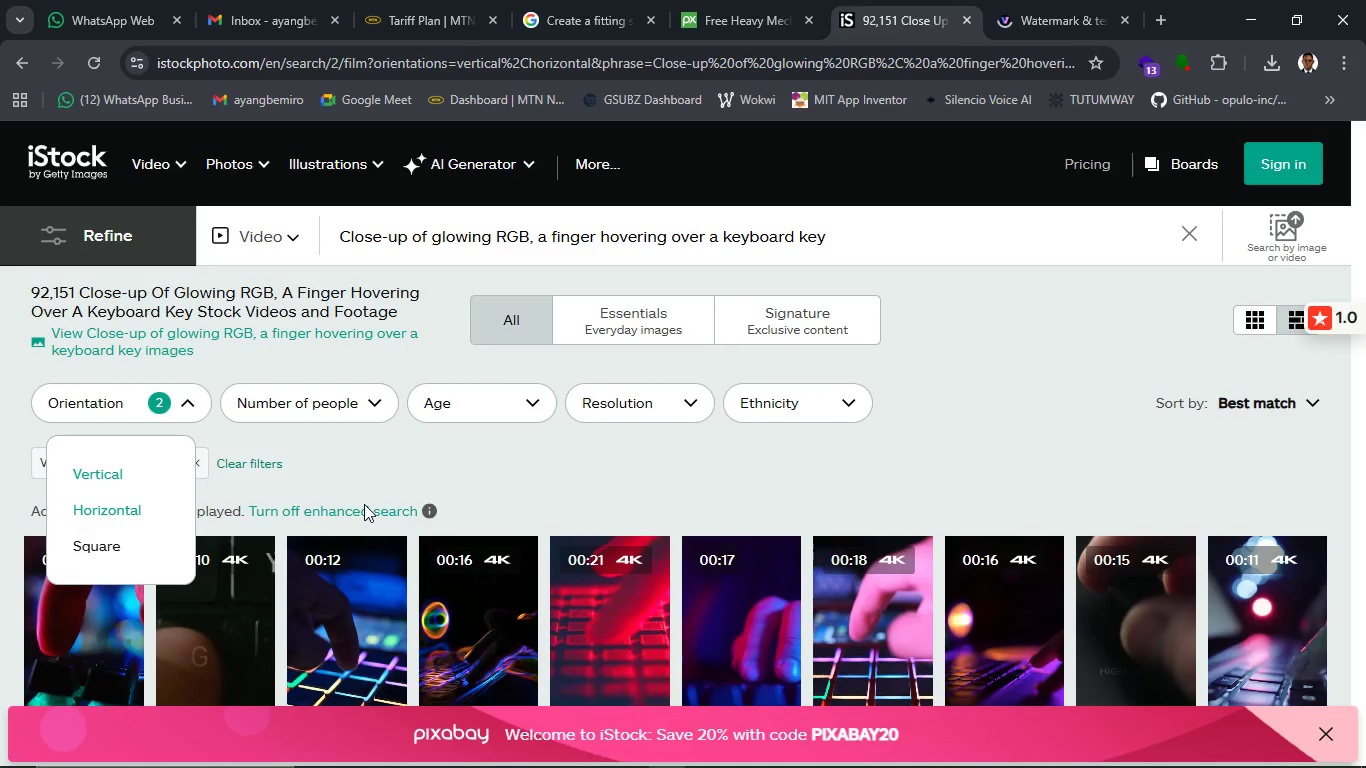 
scroll: coordinate [769, 478], scroll_direction: down, amount: 3.0
 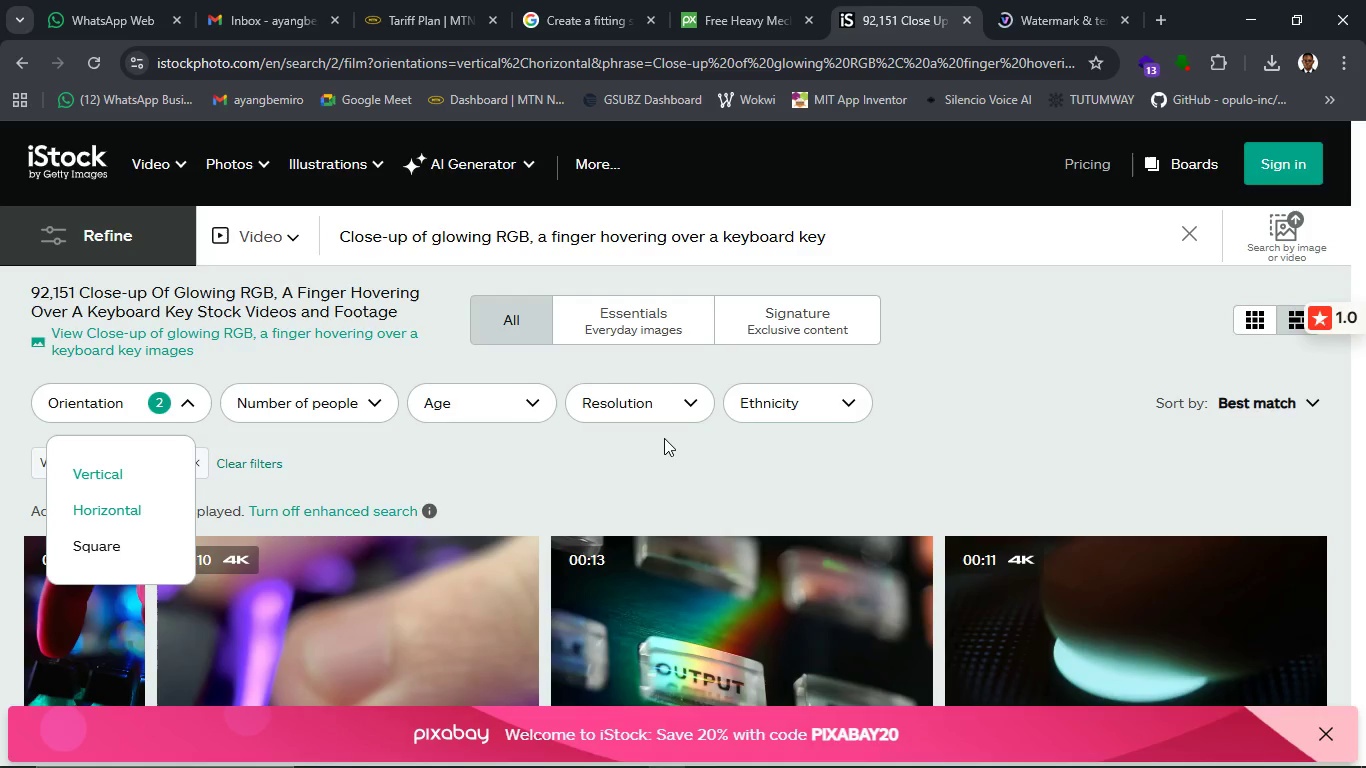 
left_click([788, 461])
 